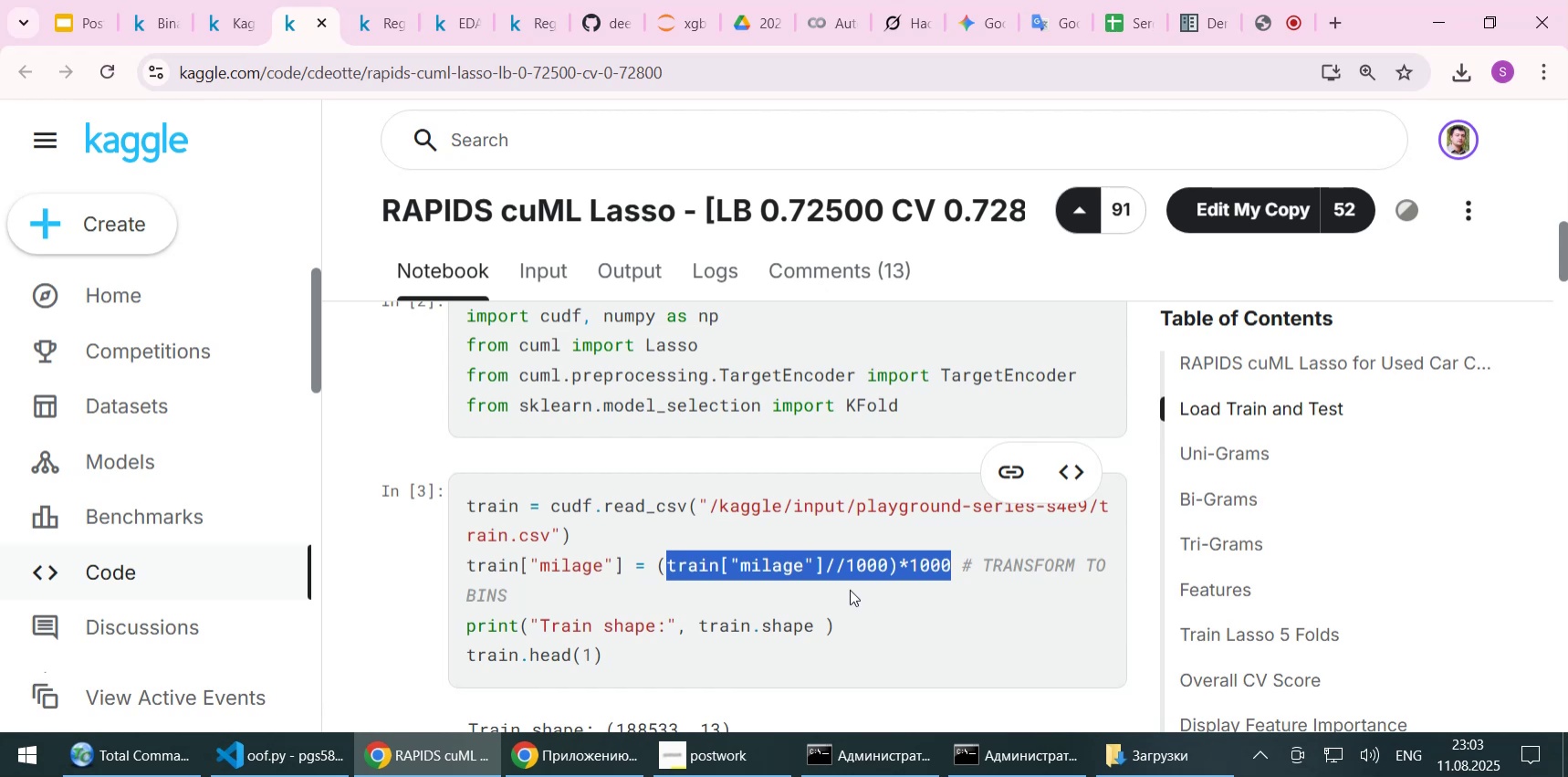 
scroll: coordinate [692, 577], scroll_direction: down, amount: 3.0
 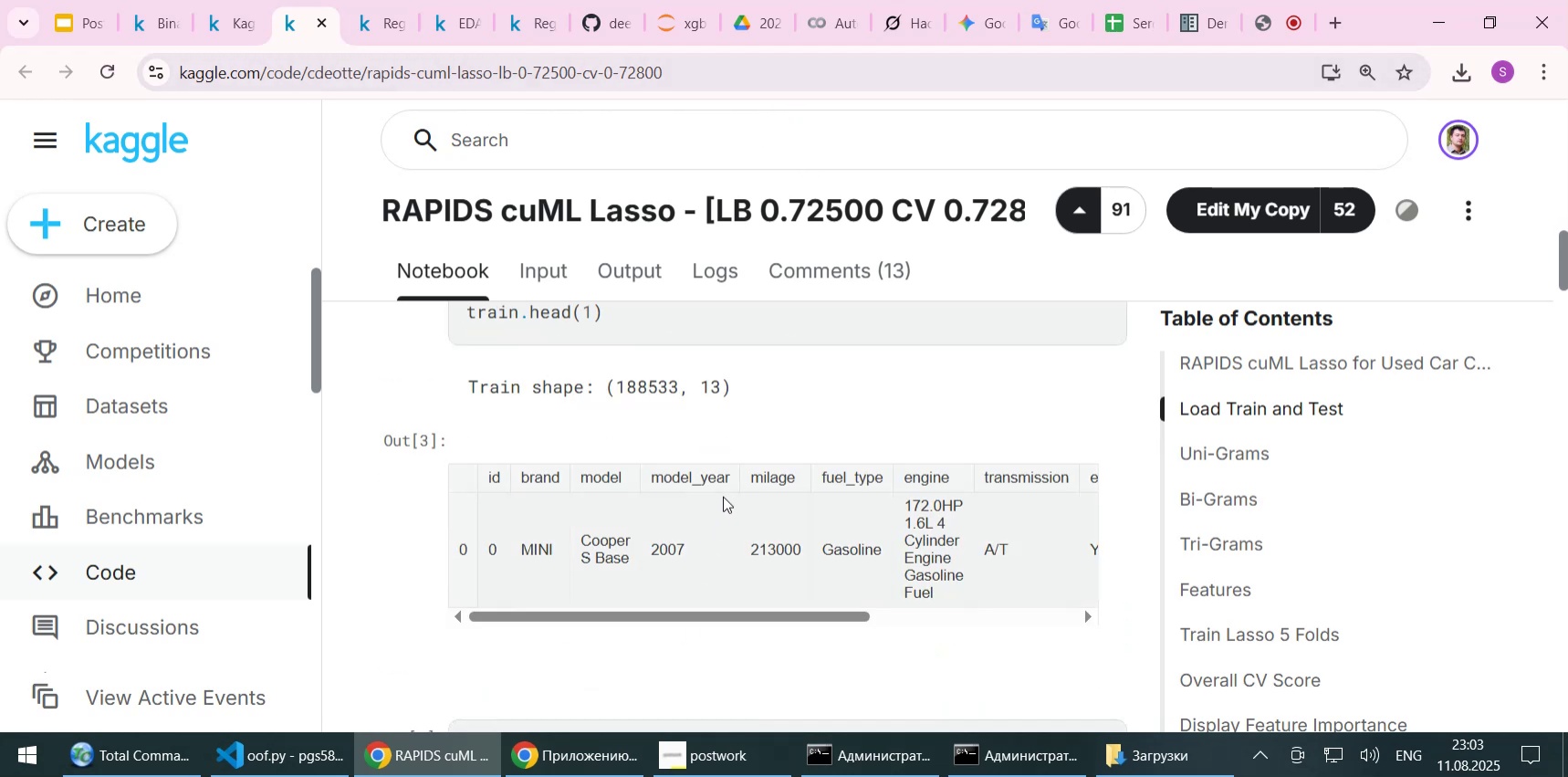 
wait(8.12)
 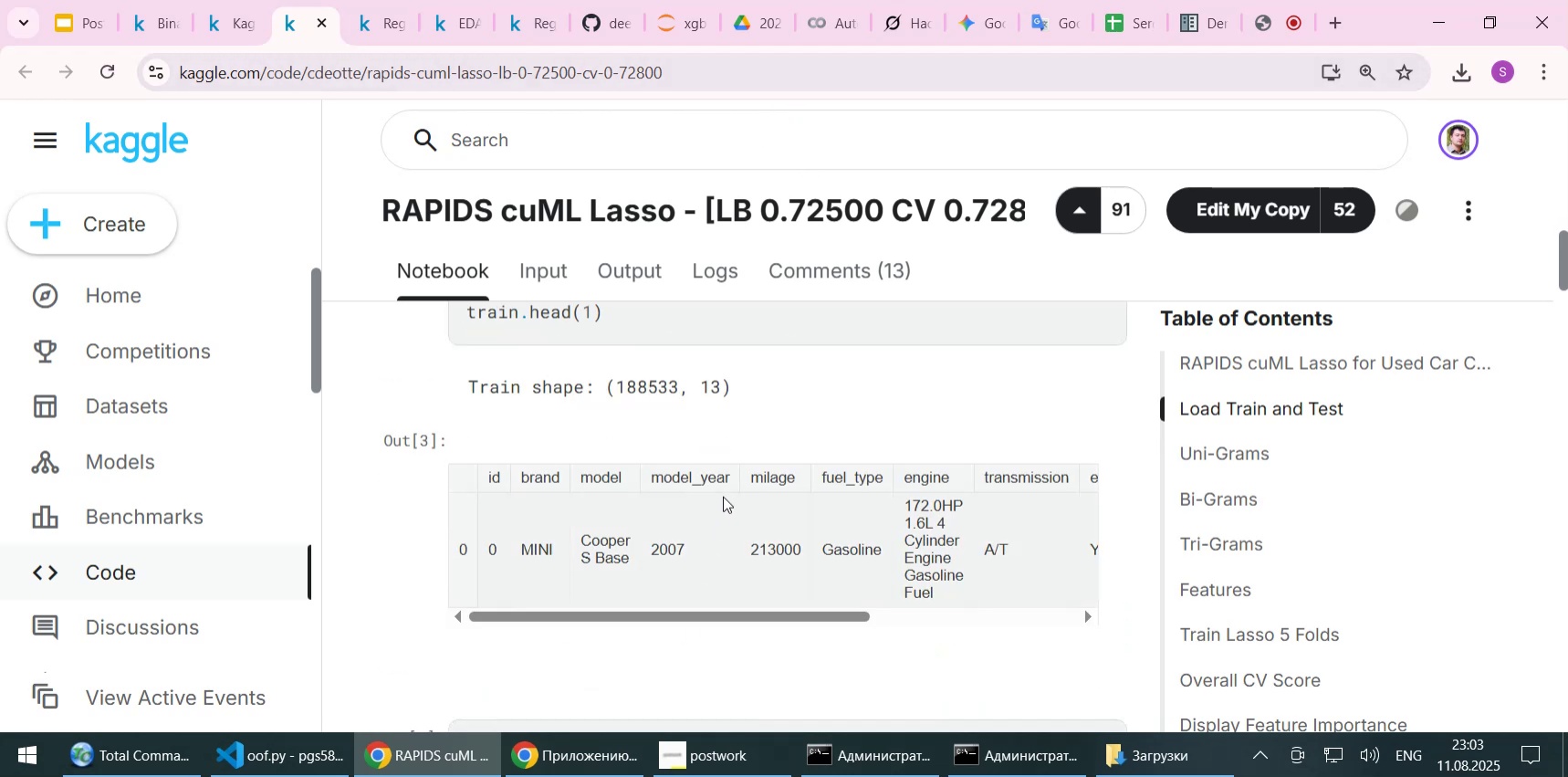 
left_click([678, 19])
 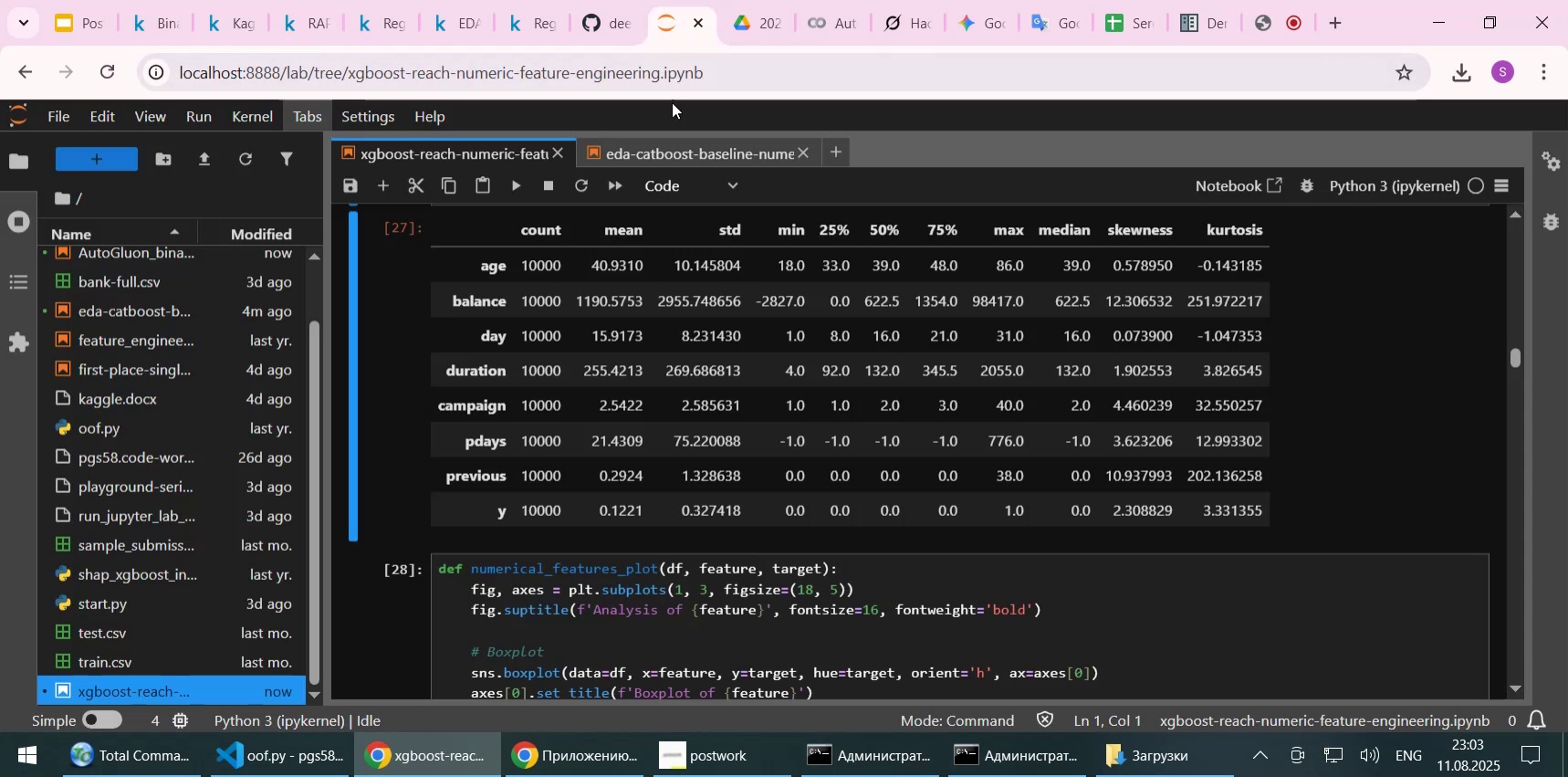 
scroll: coordinate [738, 465], scroll_direction: up, amount: 2.0
 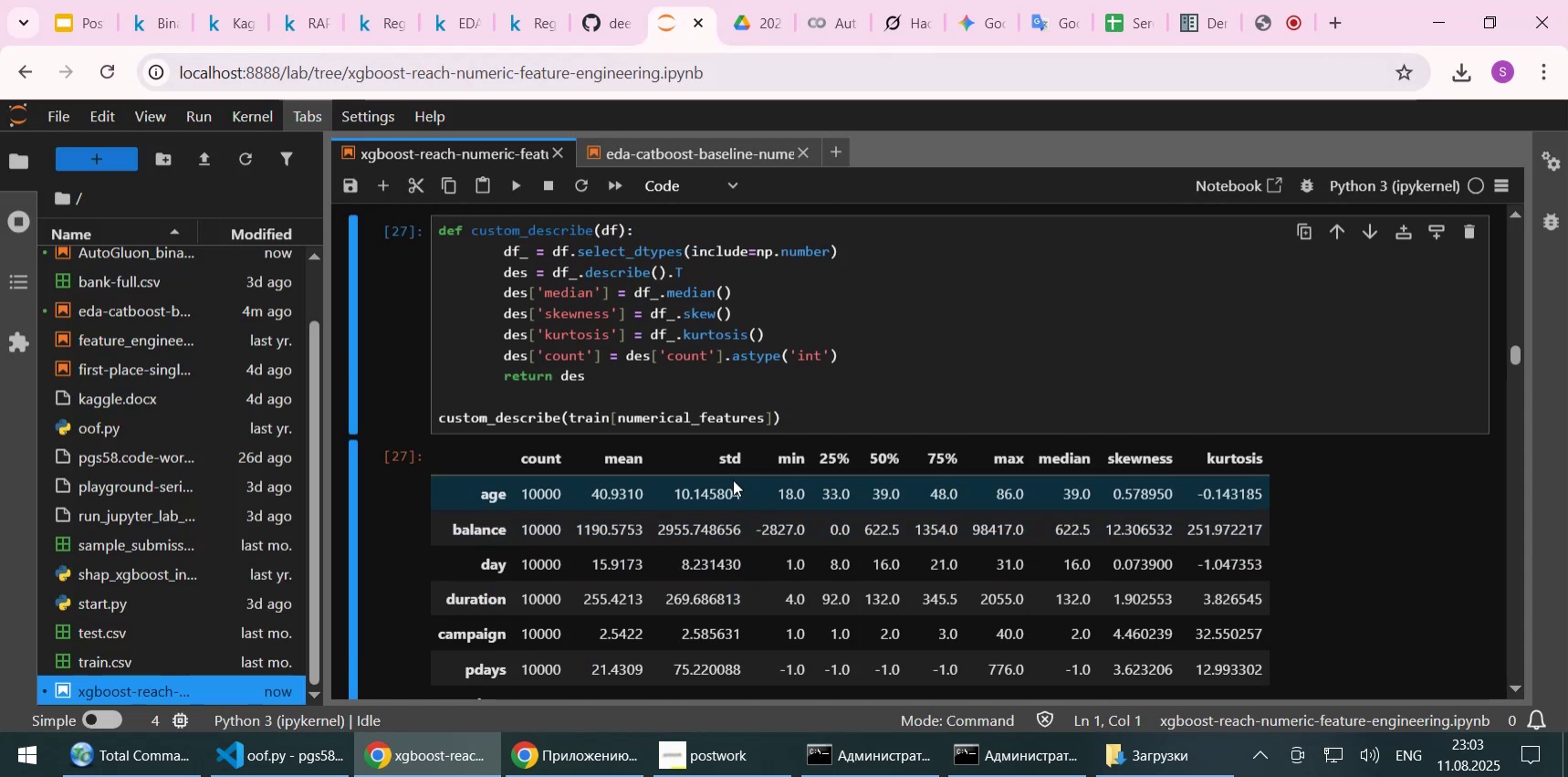 
scroll: coordinate [733, 484], scroll_direction: down, amount: 1.0
 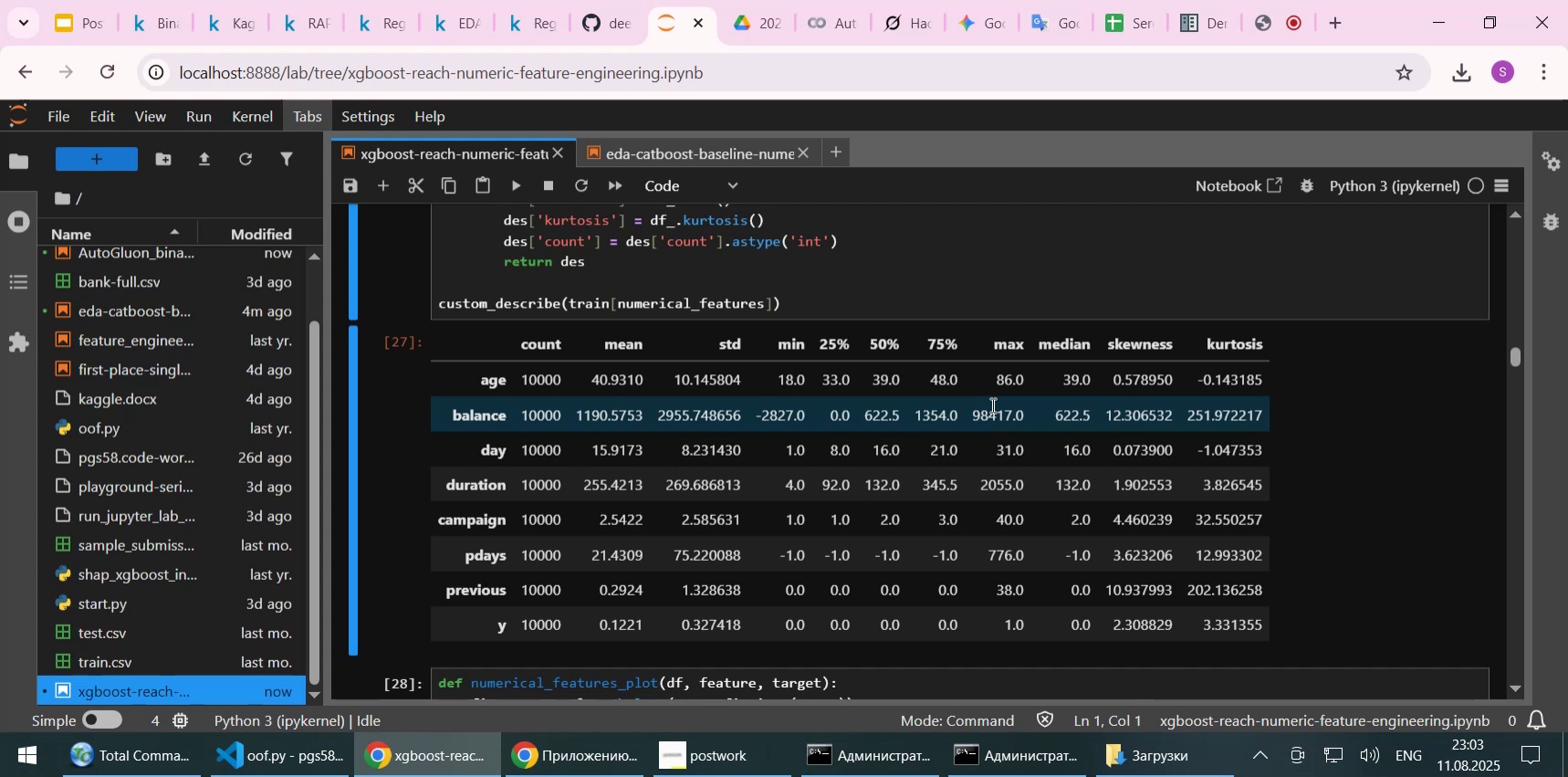 
wait(8.86)
 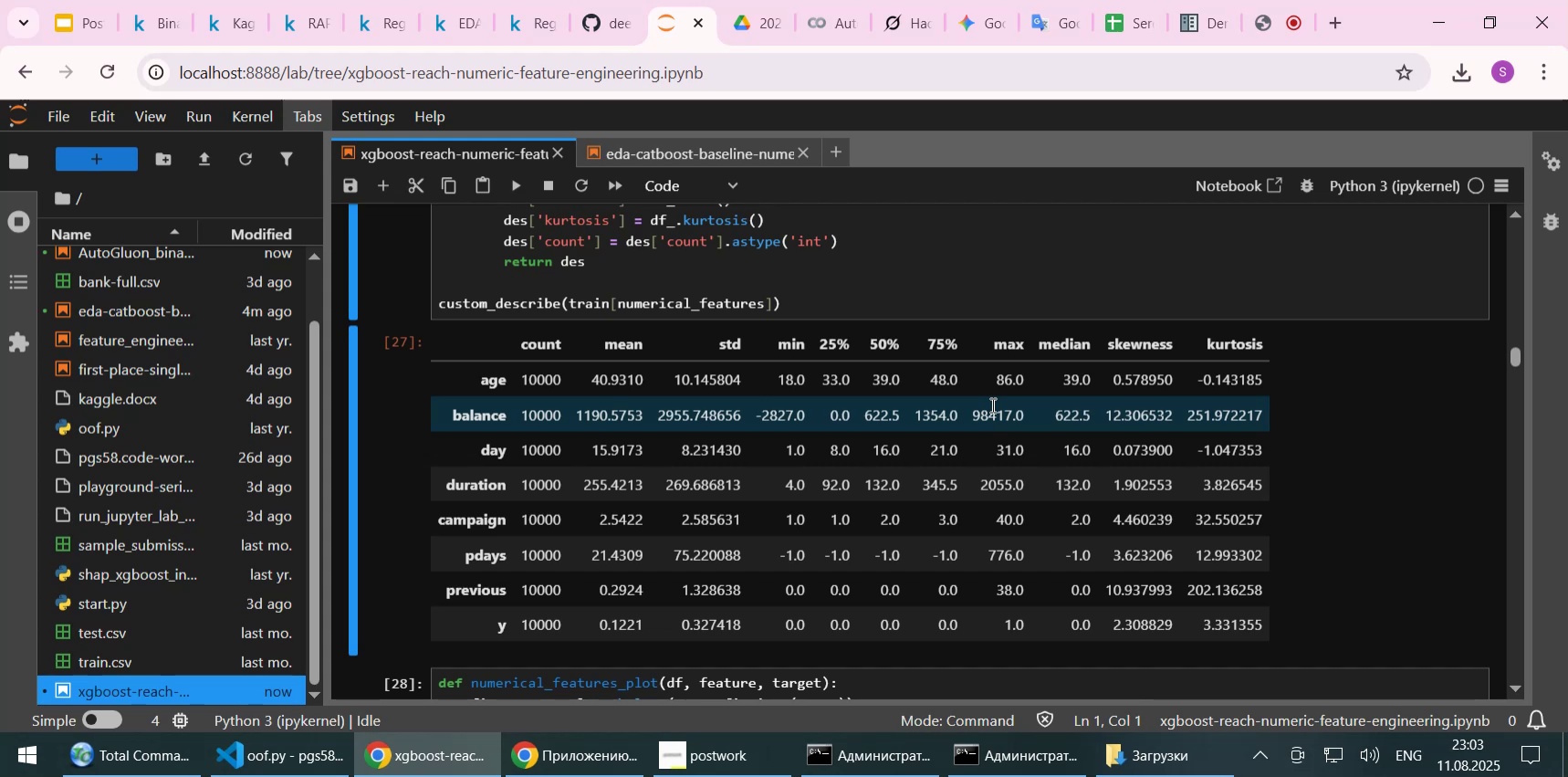 
left_click_drag(start_coordinate=[1109, 416], to_coordinate=[1170, 415])
 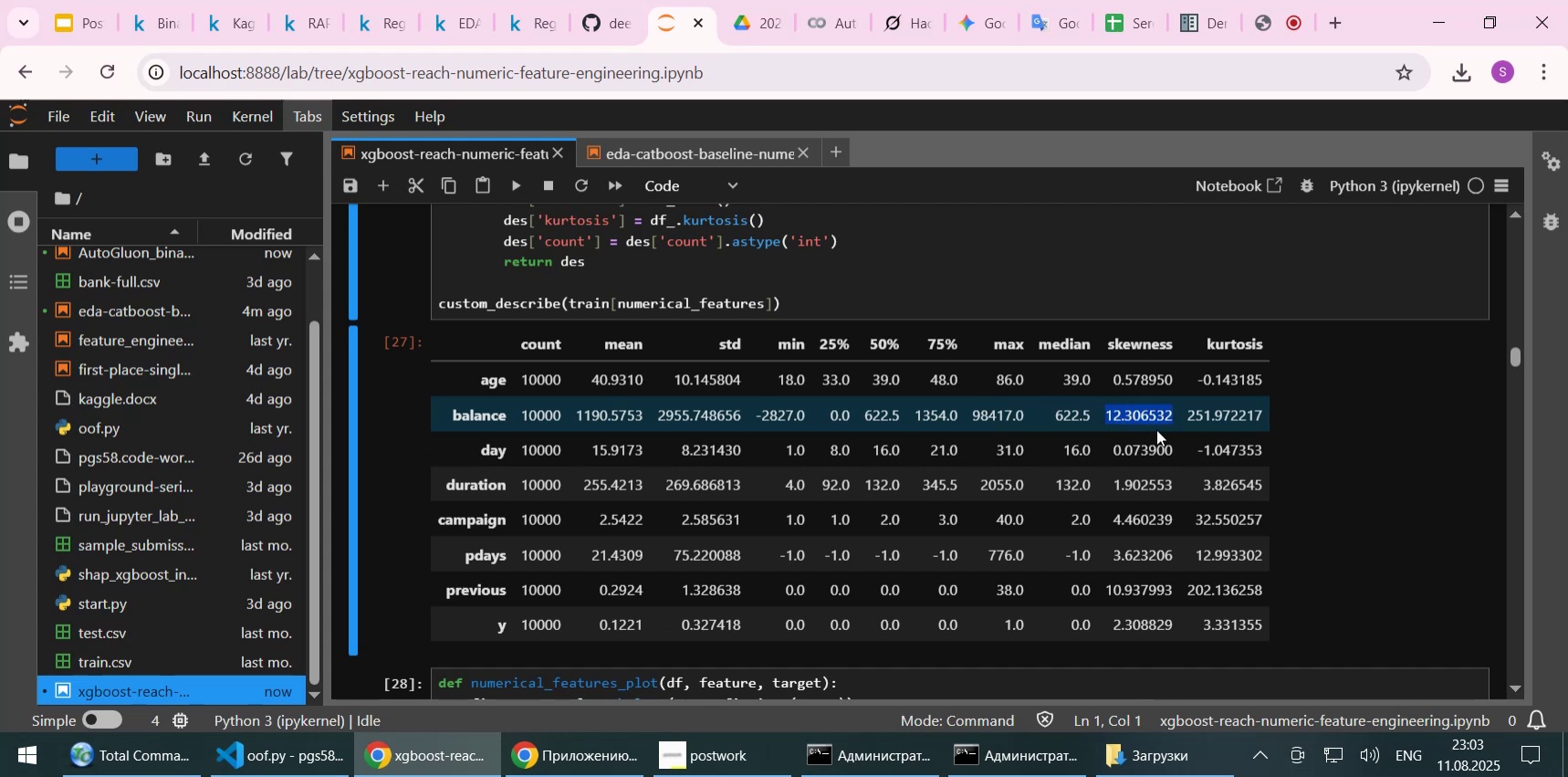 
left_click([1156, 429])
 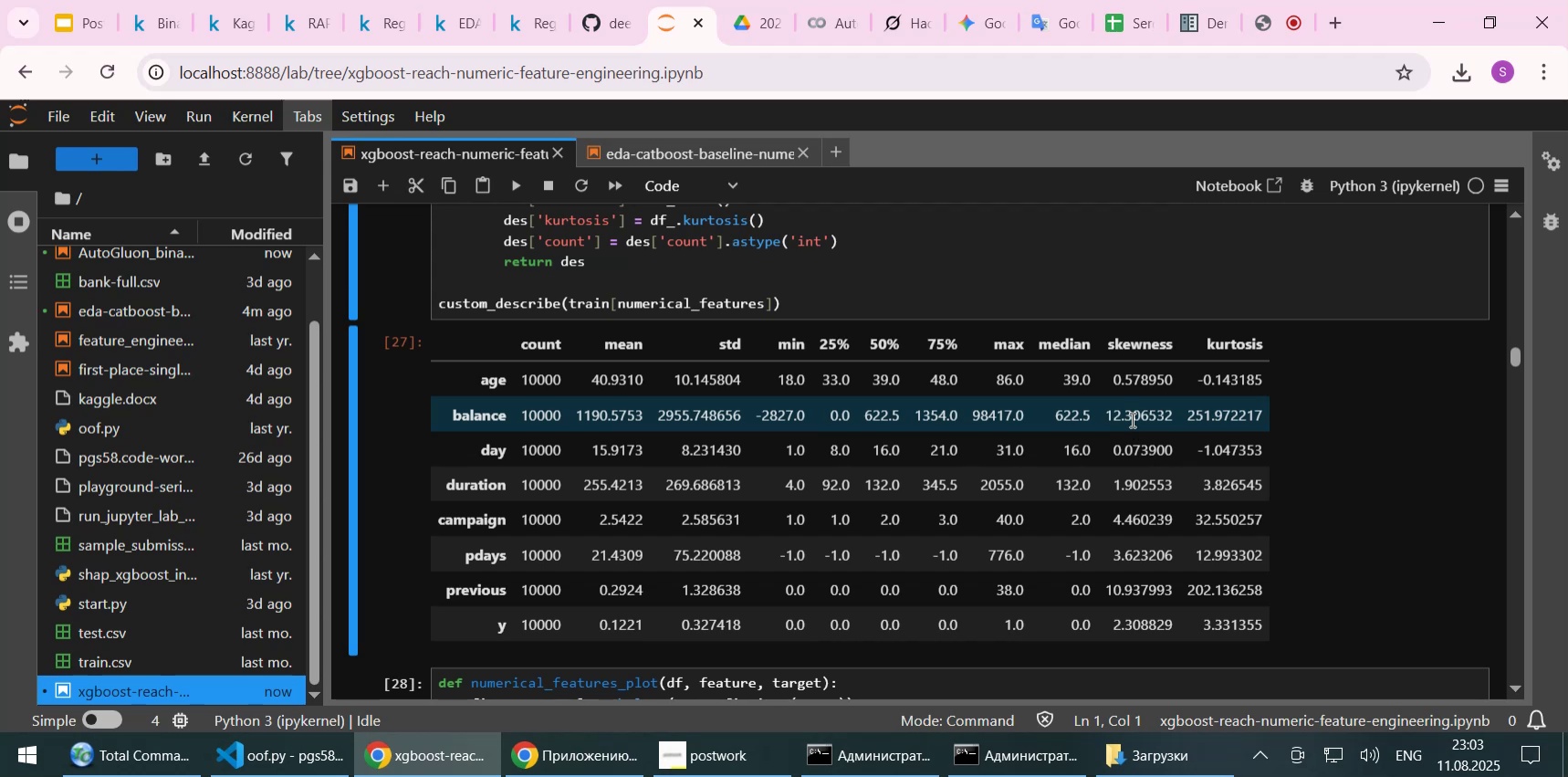 
wait(5.89)
 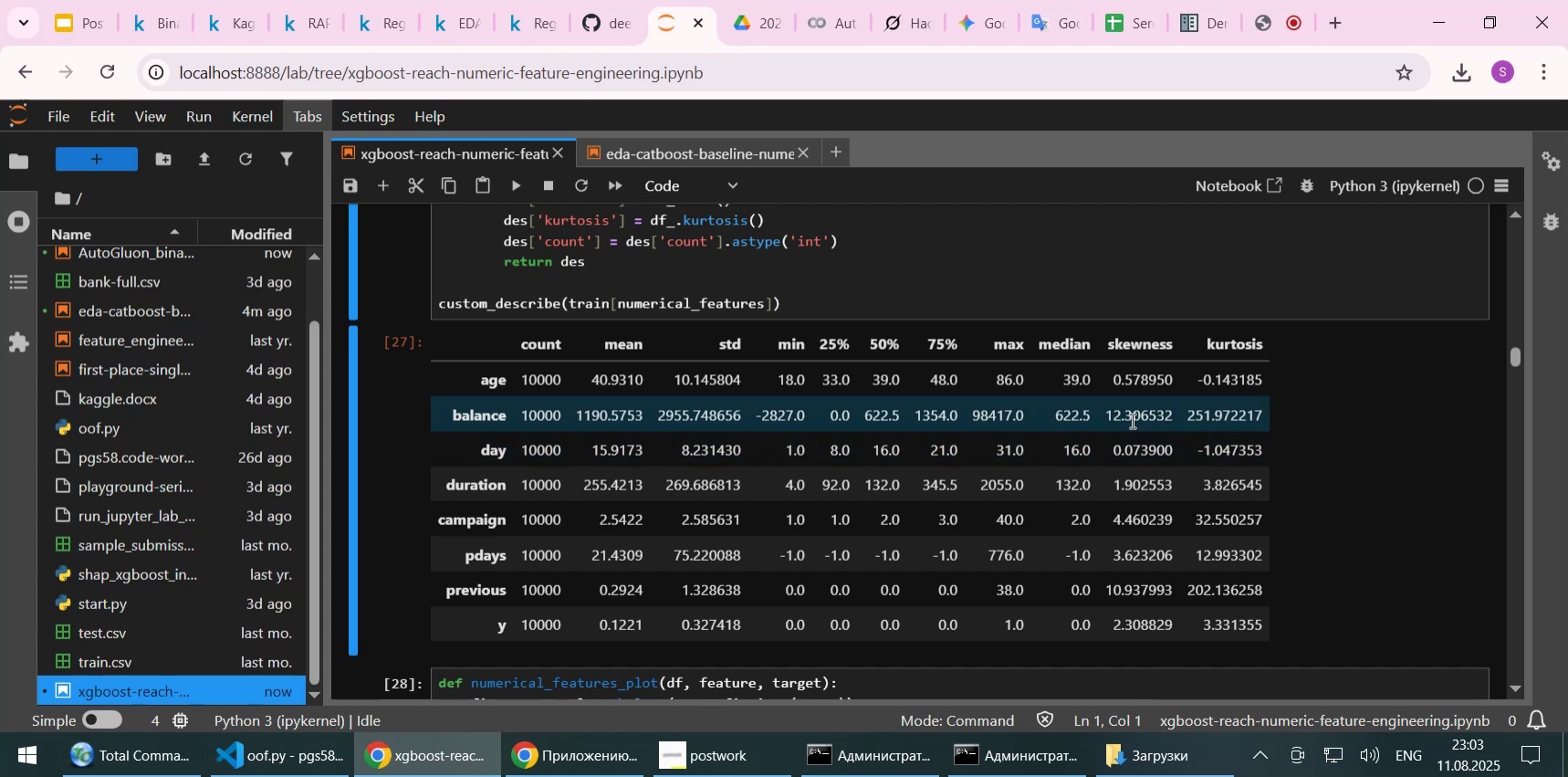 
scroll: coordinate [1065, 431], scroll_direction: none, amount: 0.0
 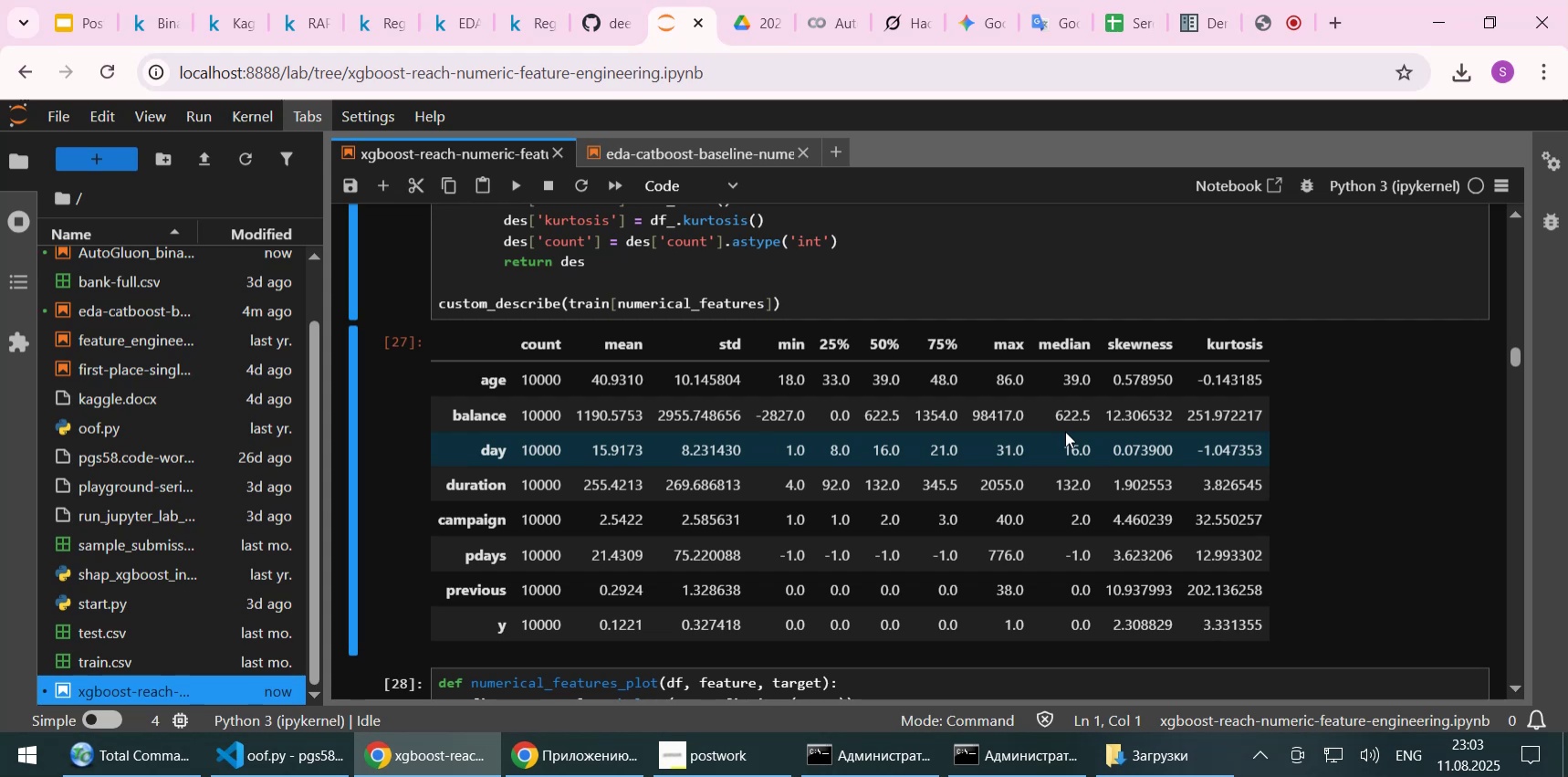 
wait(13.16)
 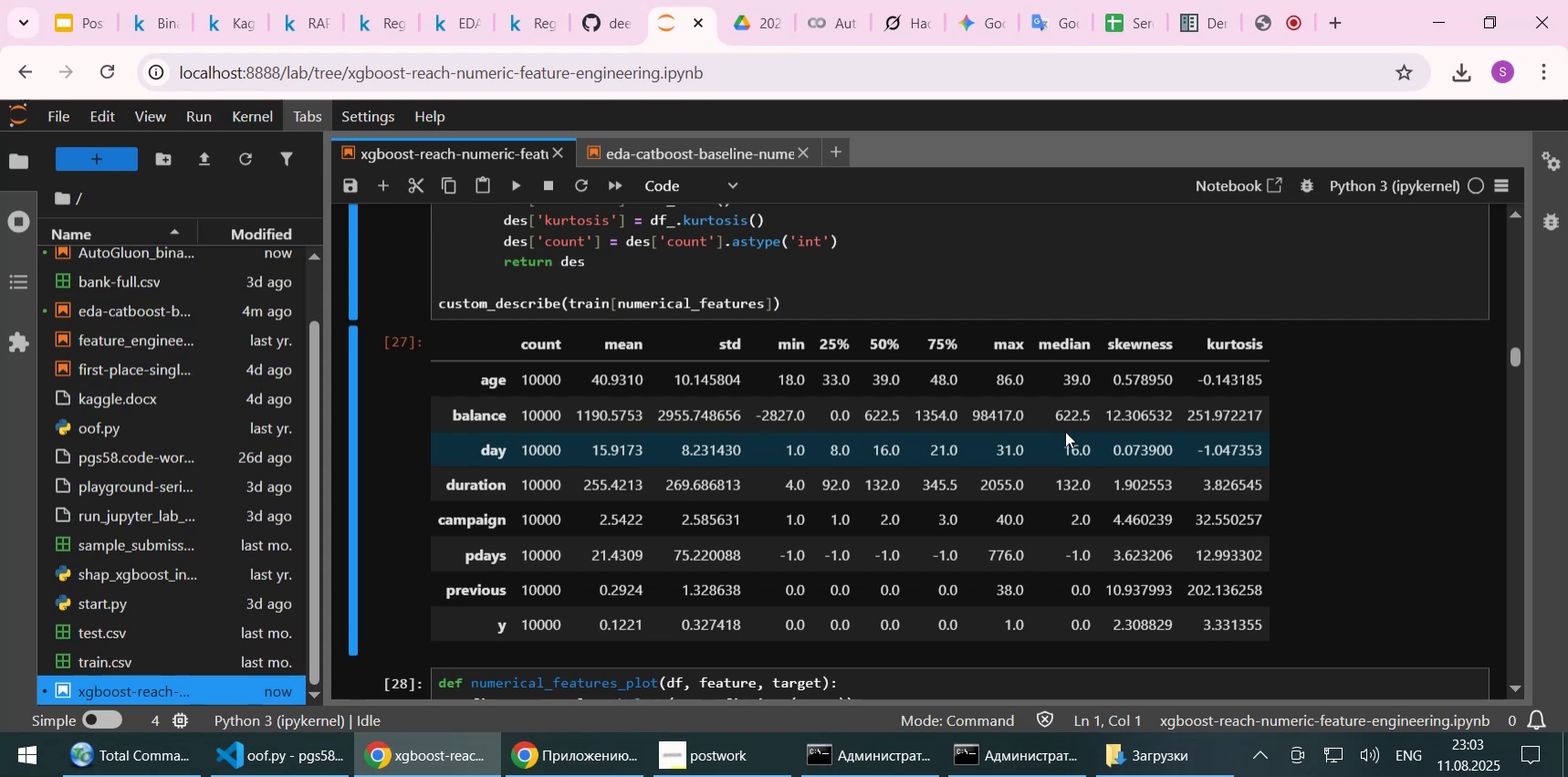 
scroll: coordinate [873, 400], scroll_direction: none, amount: 0.0
 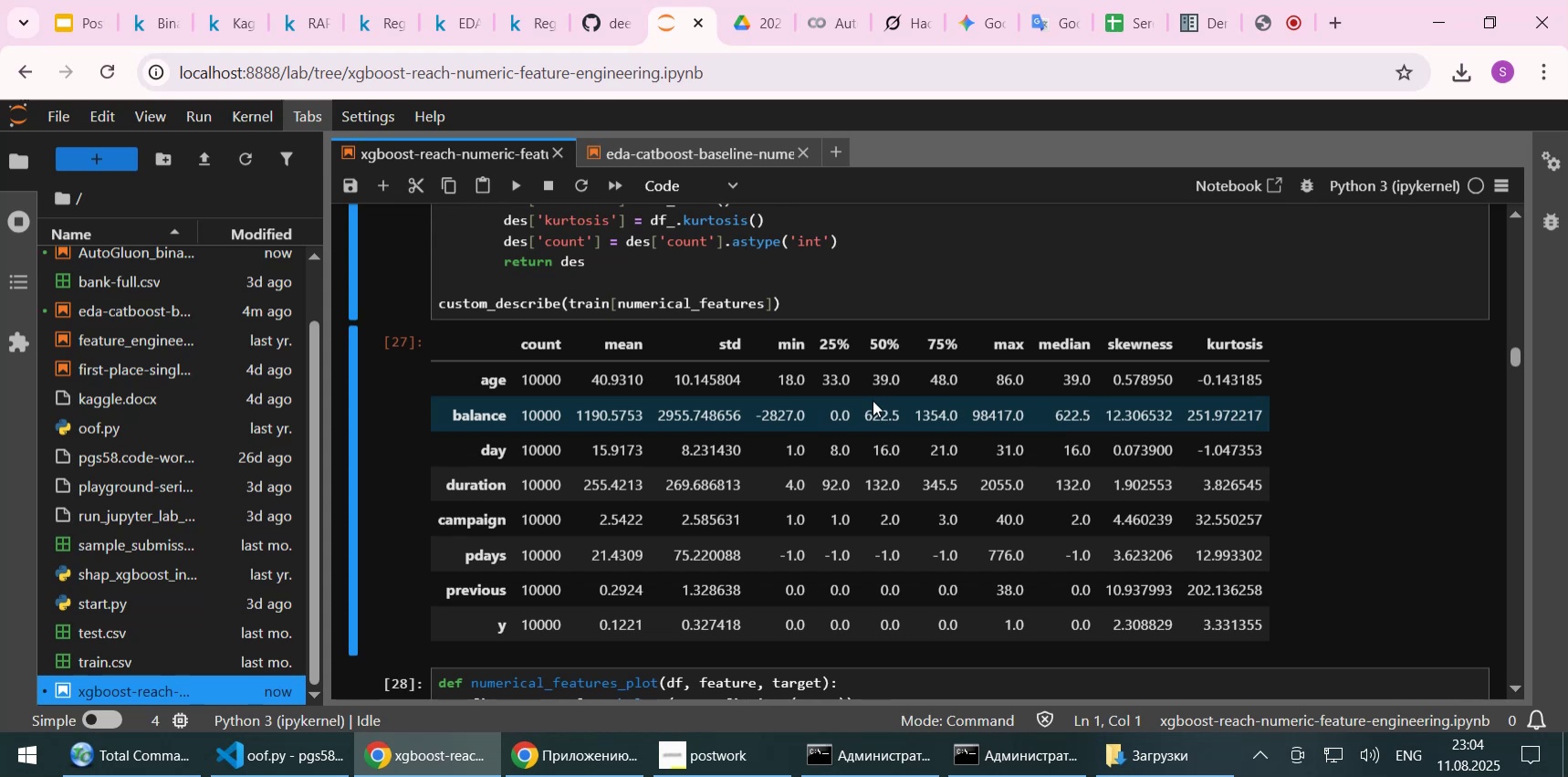 
wait(12.86)
 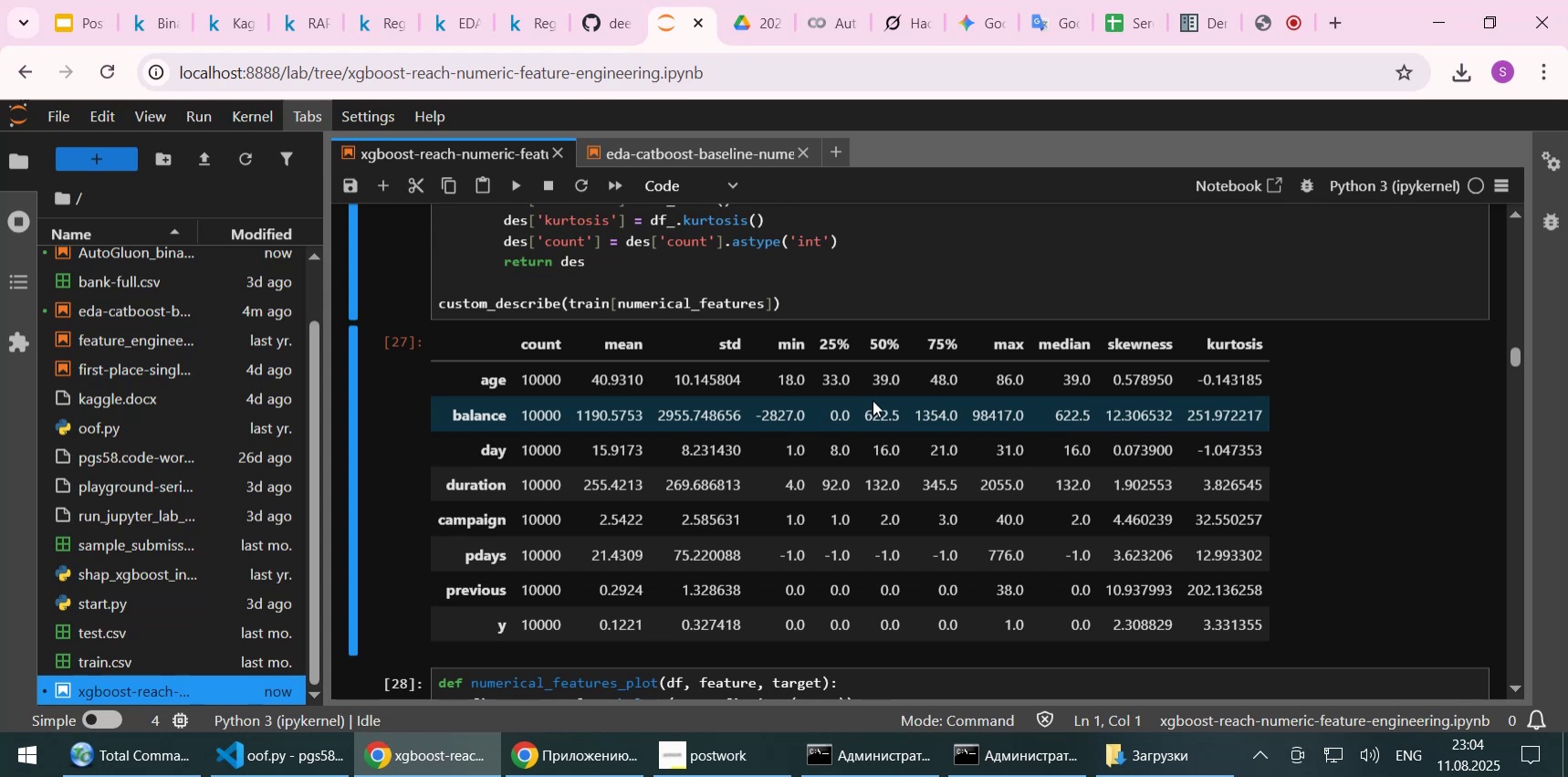 
scroll: coordinate [936, 401], scroll_direction: none, amount: 0.0
 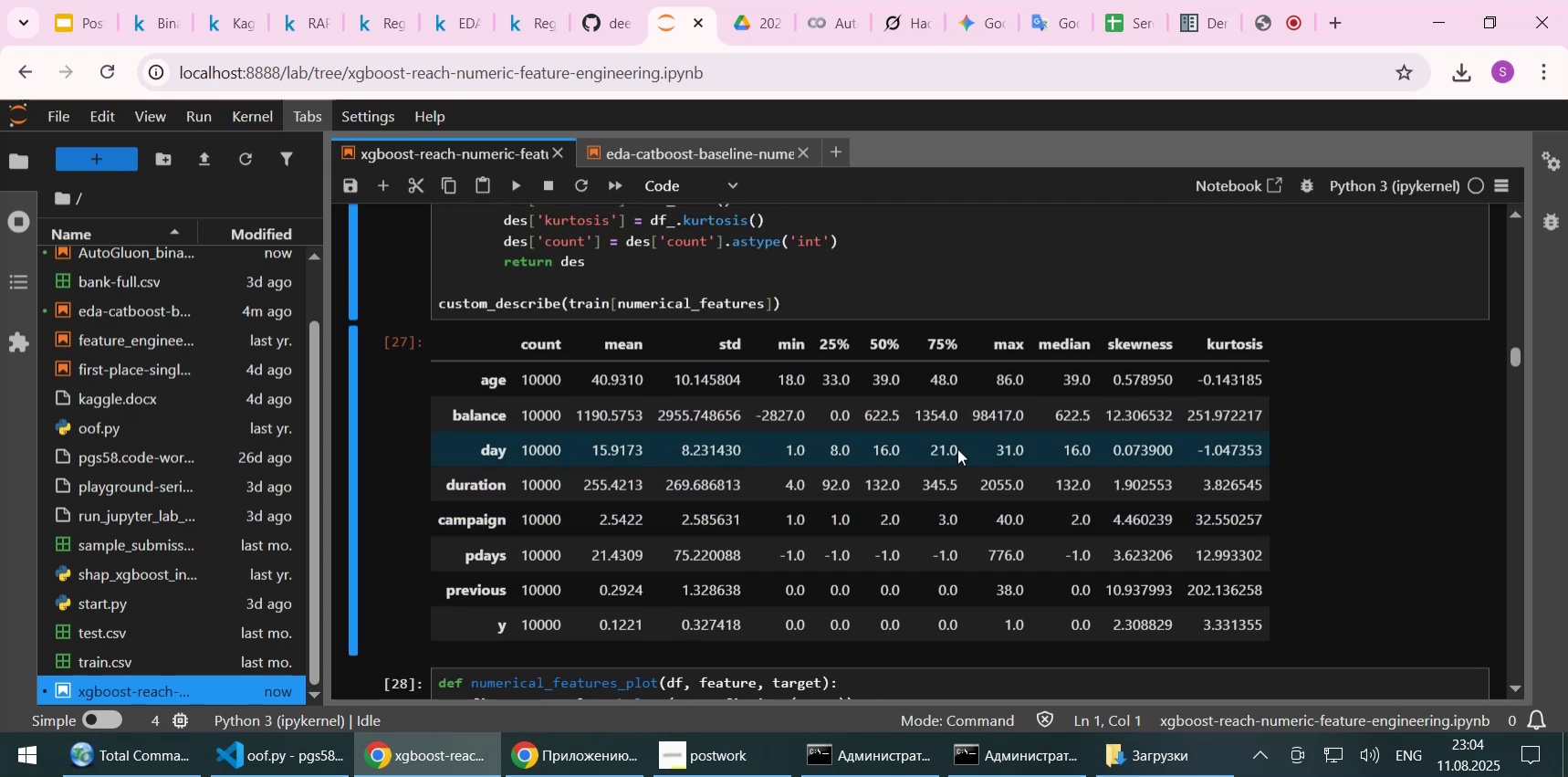 
wait(10.35)
 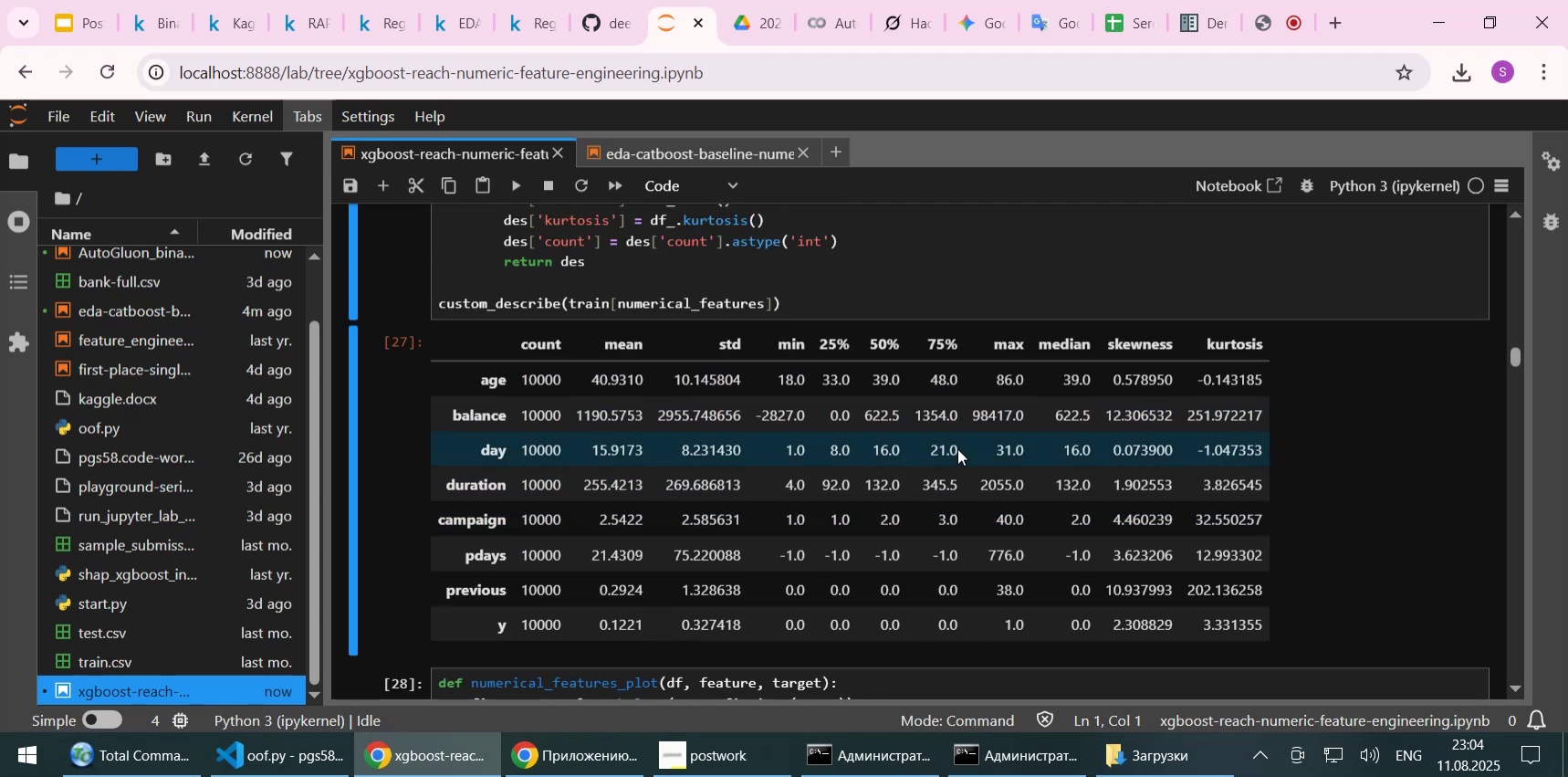 
scroll: coordinate [957, 448], scroll_direction: none, amount: 0.0
 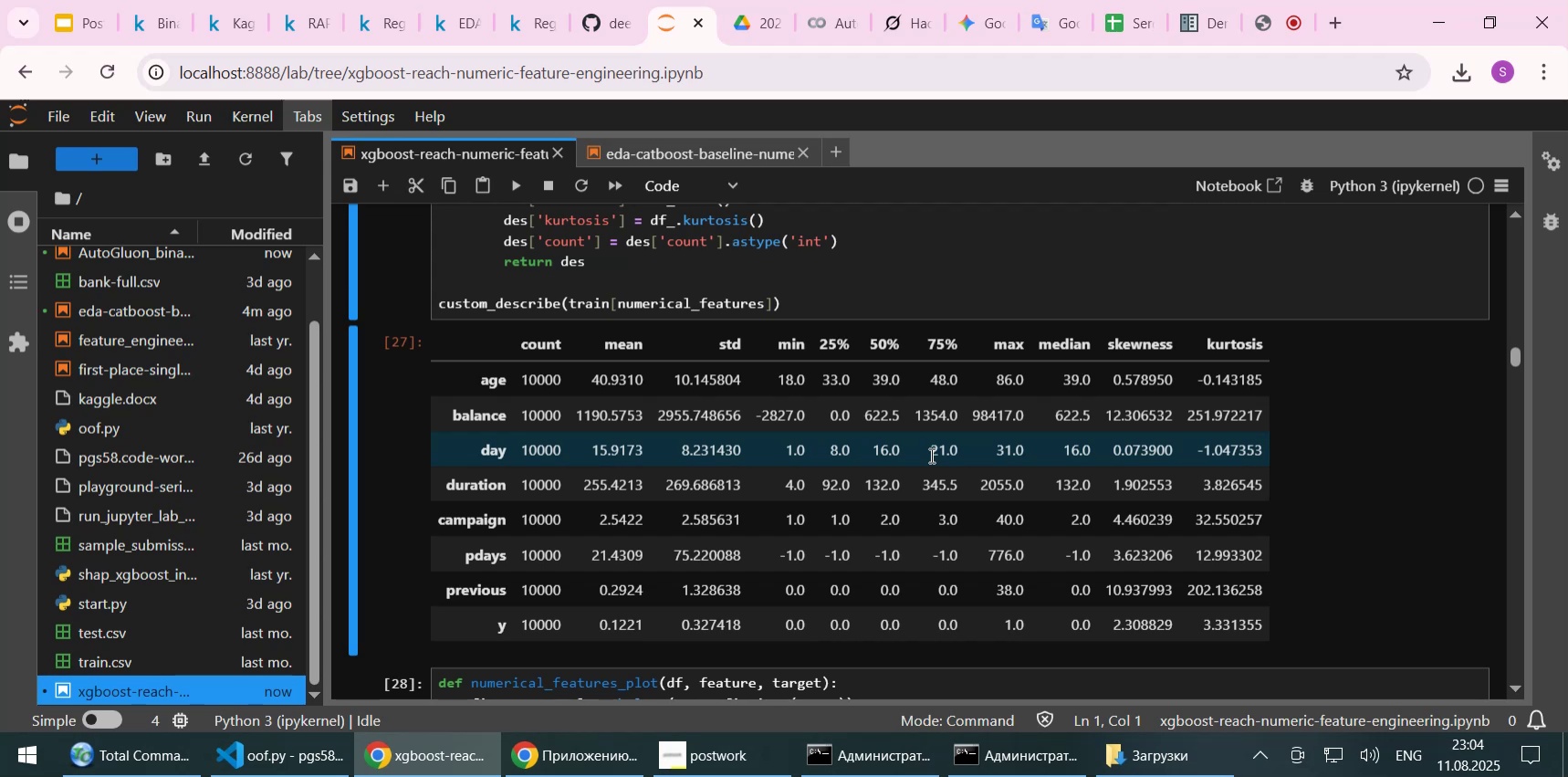 
wait(33.12)
 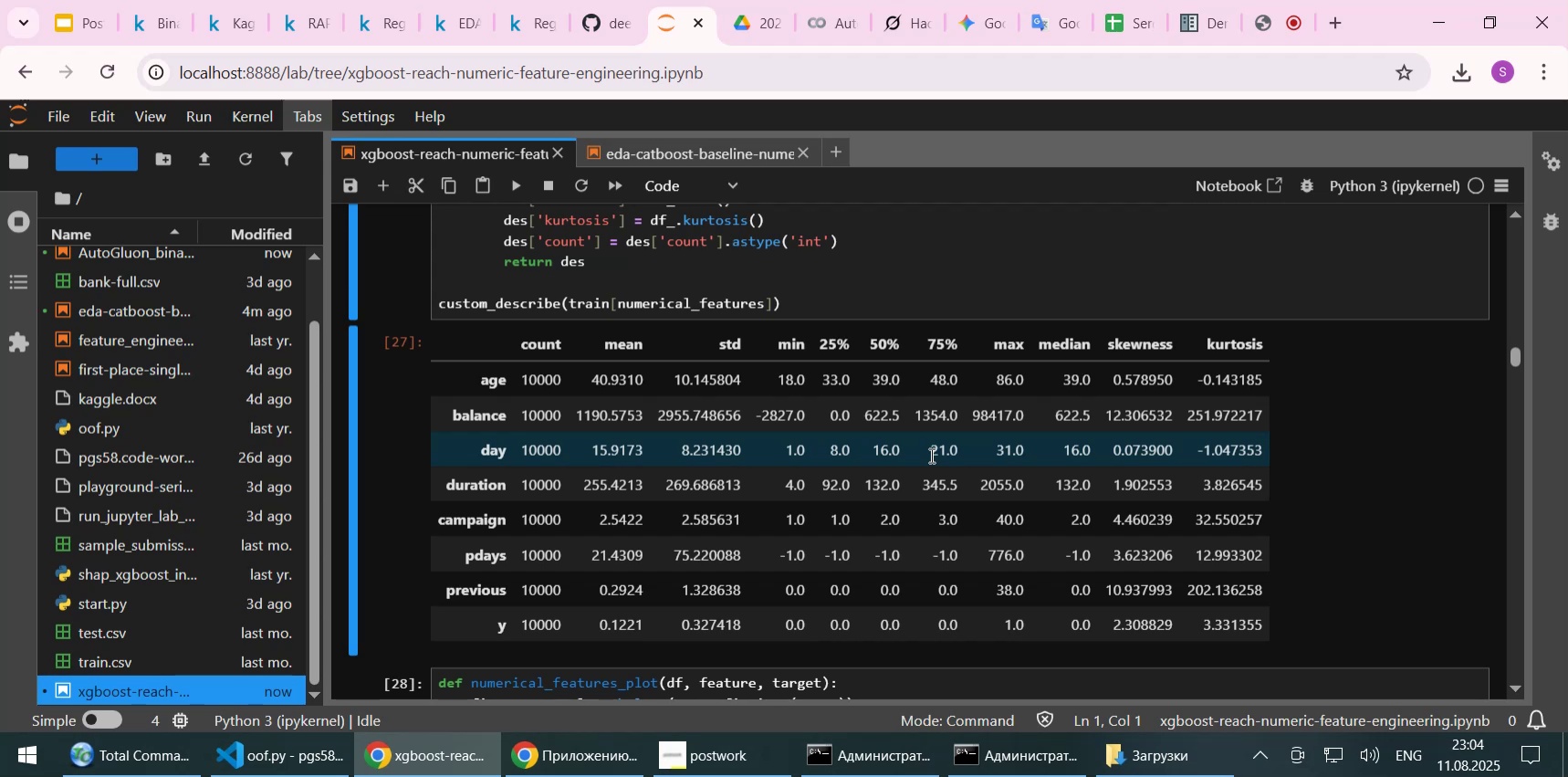 
scroll: coordinate [793, 434], scroll_direction: down, amount: 9.0
 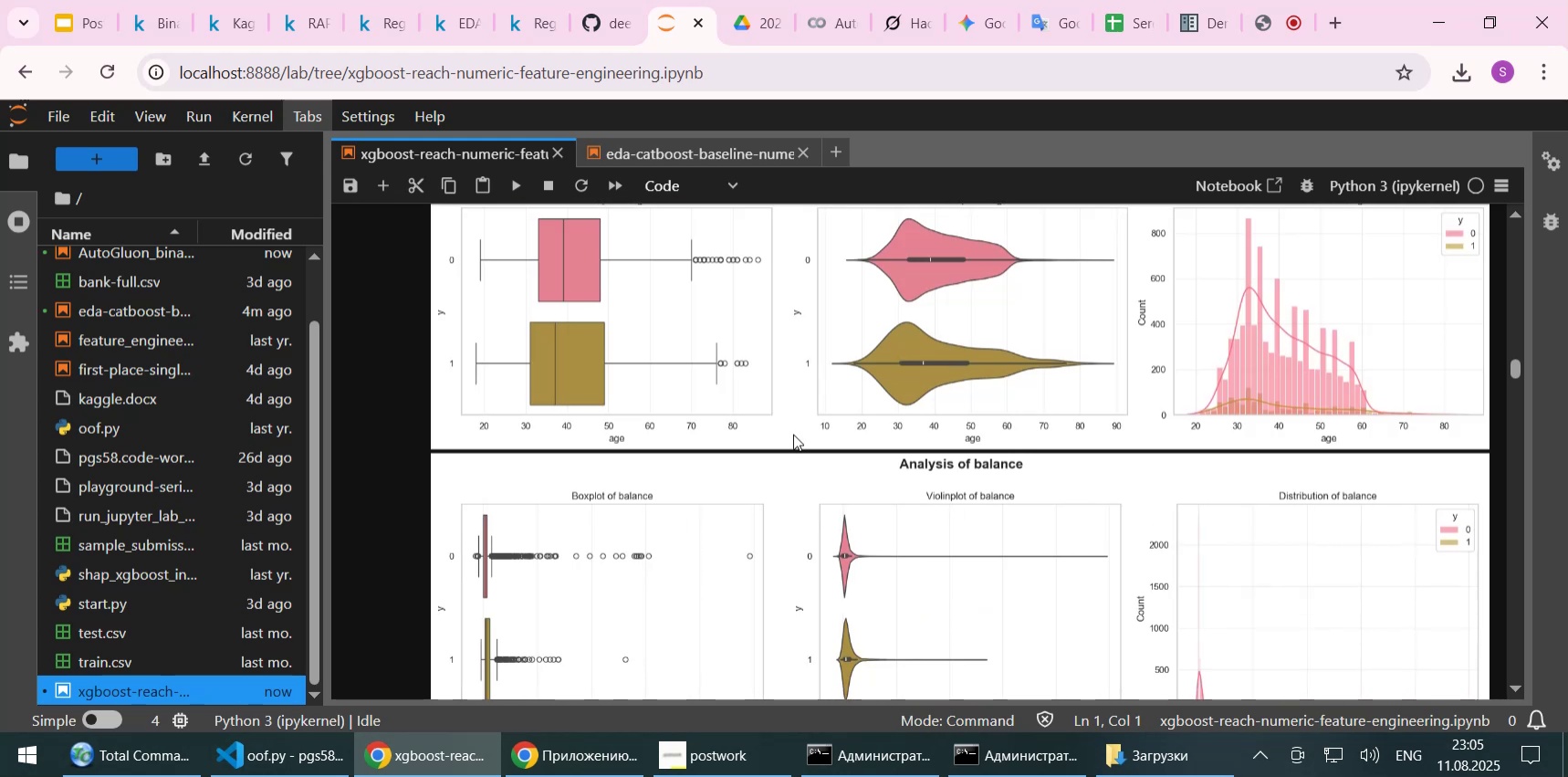 
scroll: coordinate [789, 420], scroll_direction: up, amount: 1.0
 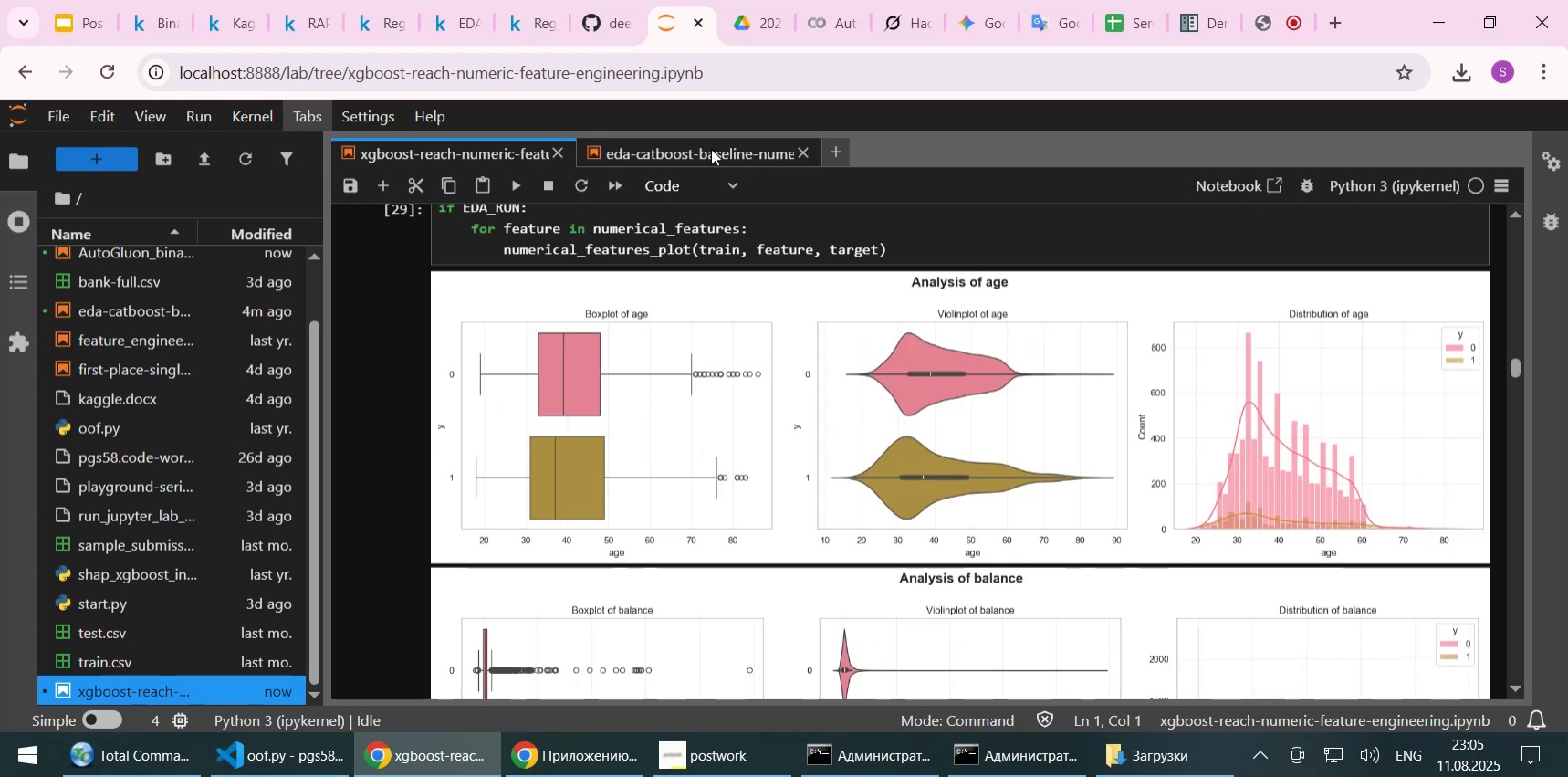 
left_click([711, 149])
 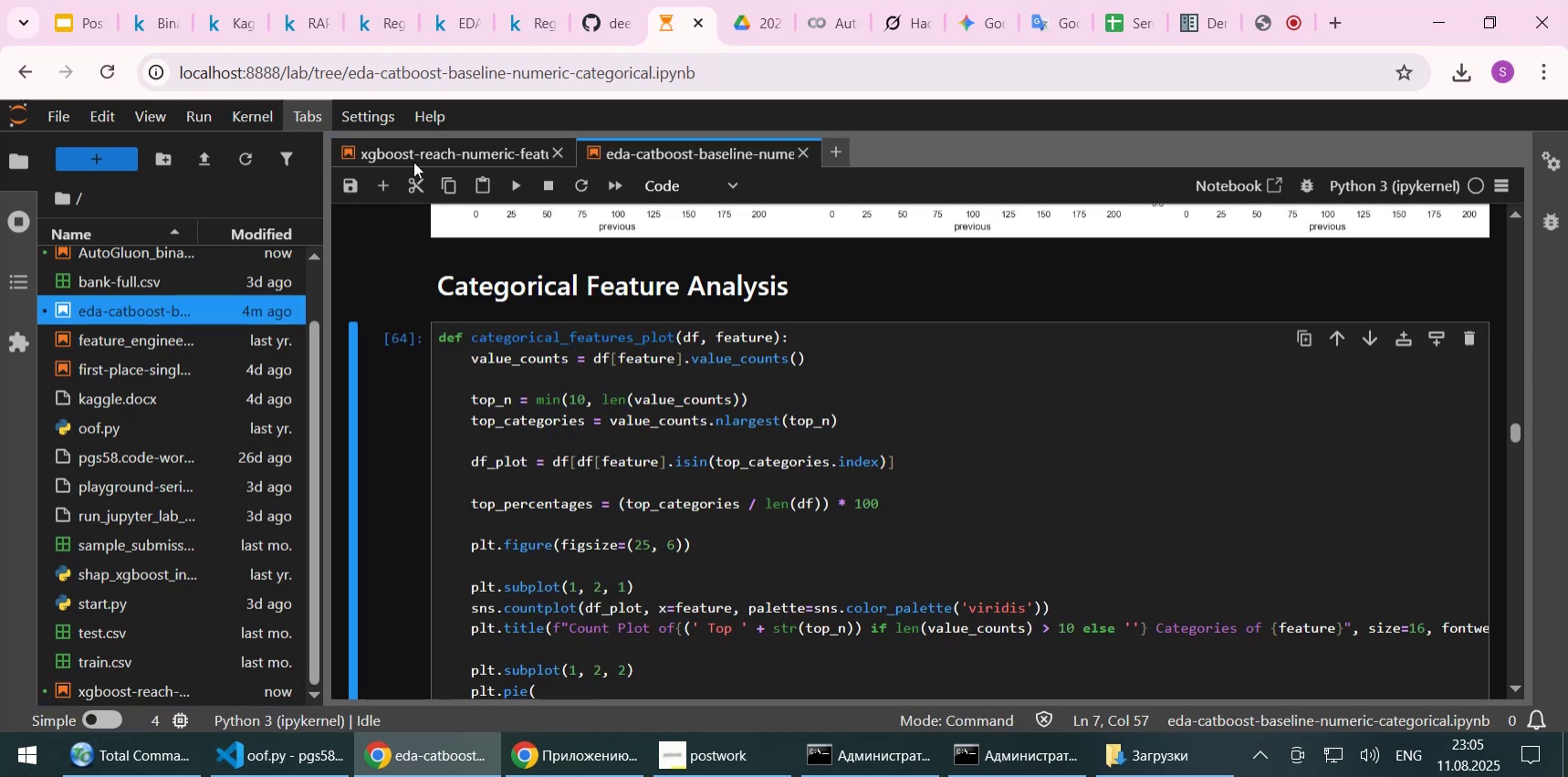 
left_click([426, 158])
 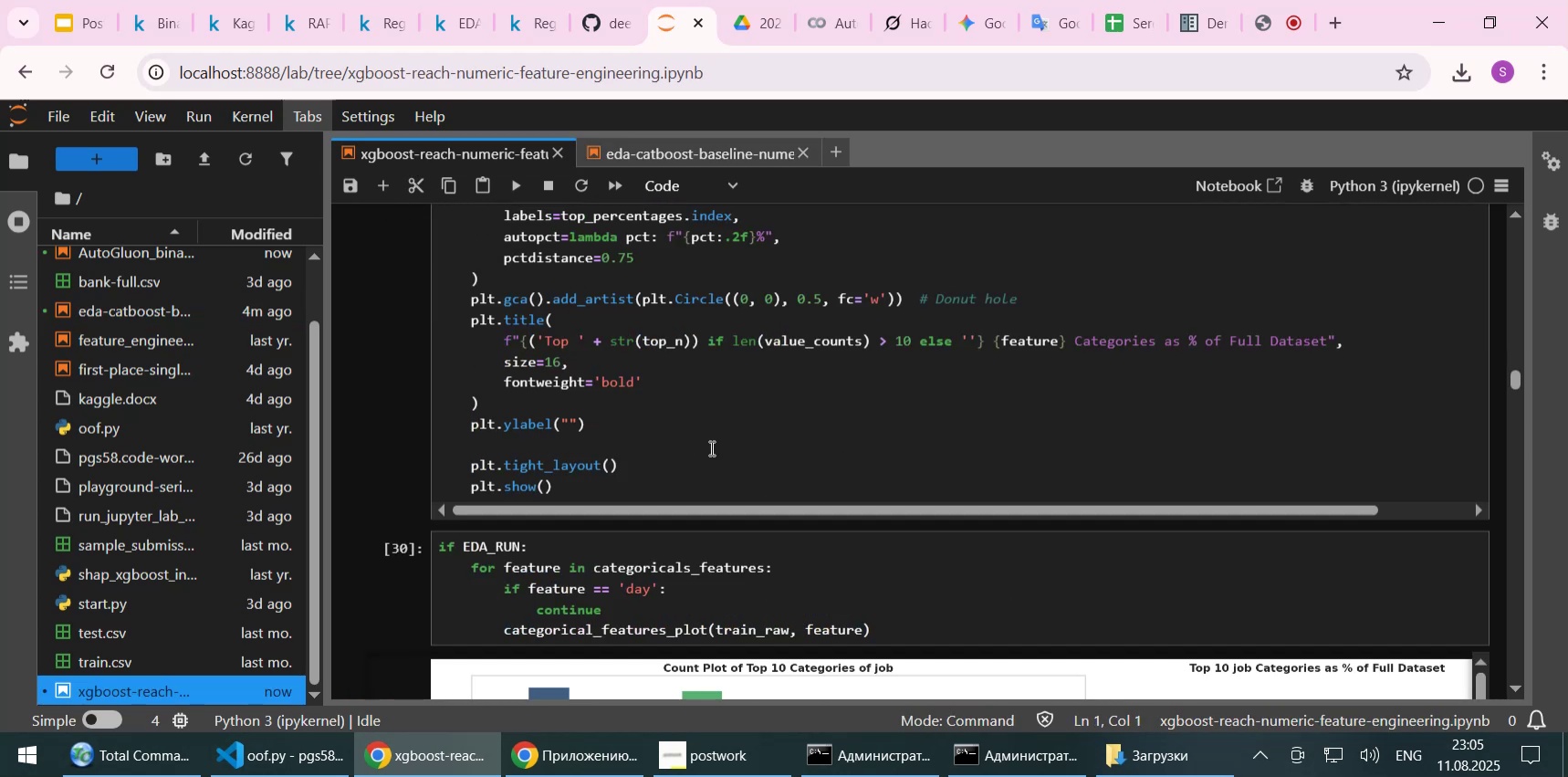 
scroll: coordinate [1094, 448], scroll_direction: up, amount: 46.0
 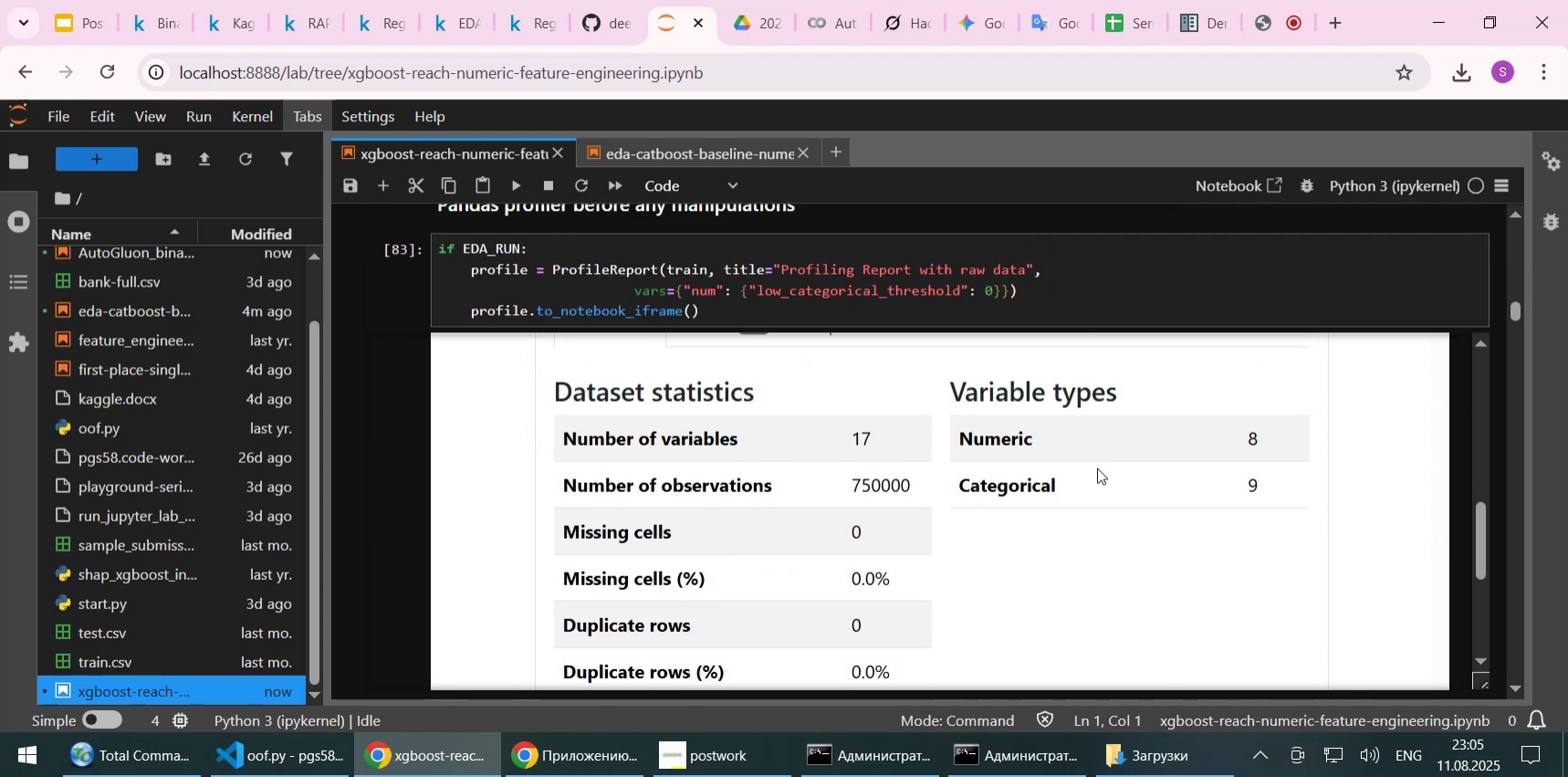 
scroll: coordinate [1097, 480], scroll_direction: down, amount: 8.0
 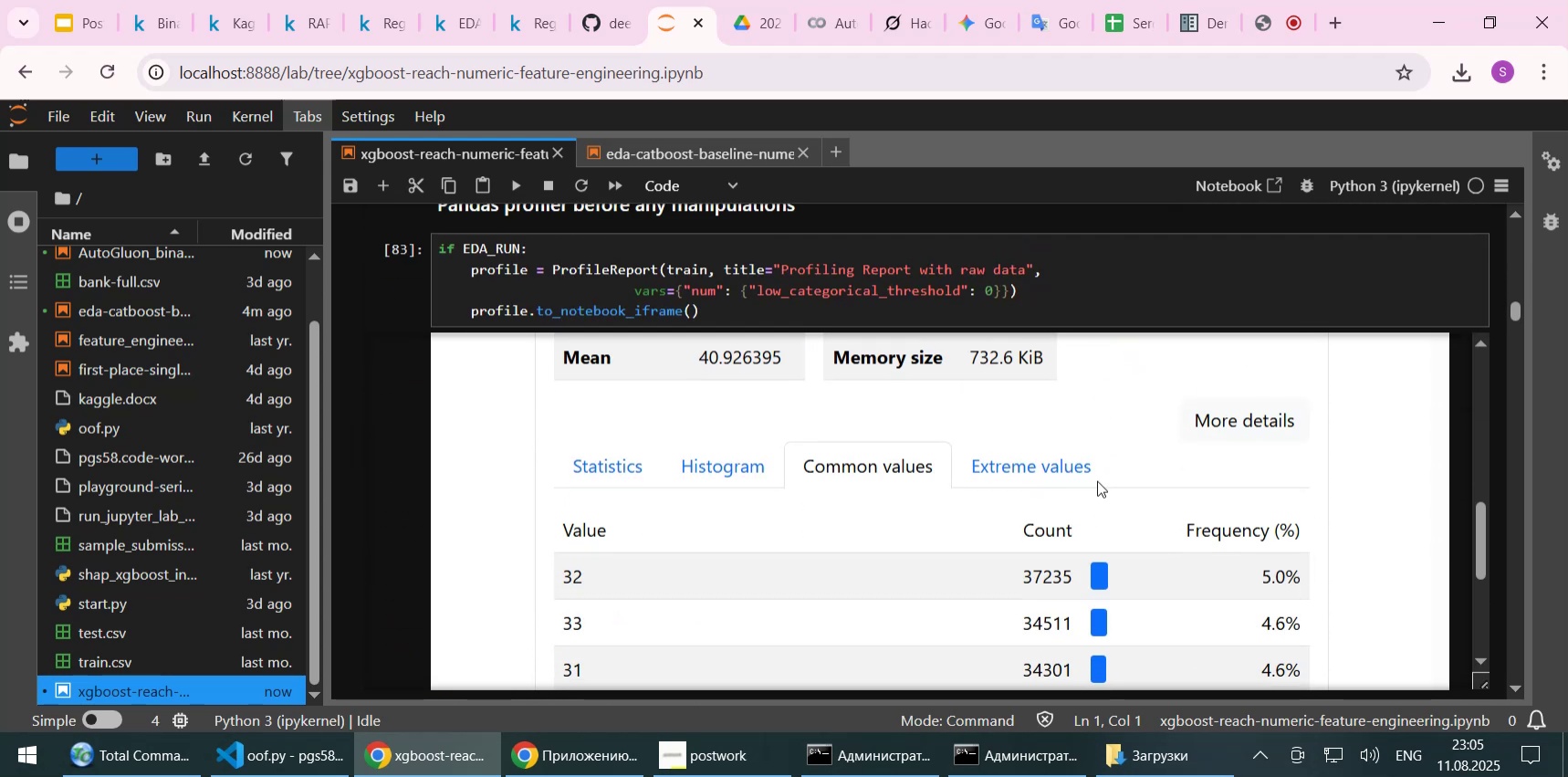 
scroll: coordinate [1097, 480], scroll_direction: up, amount: 1.0
 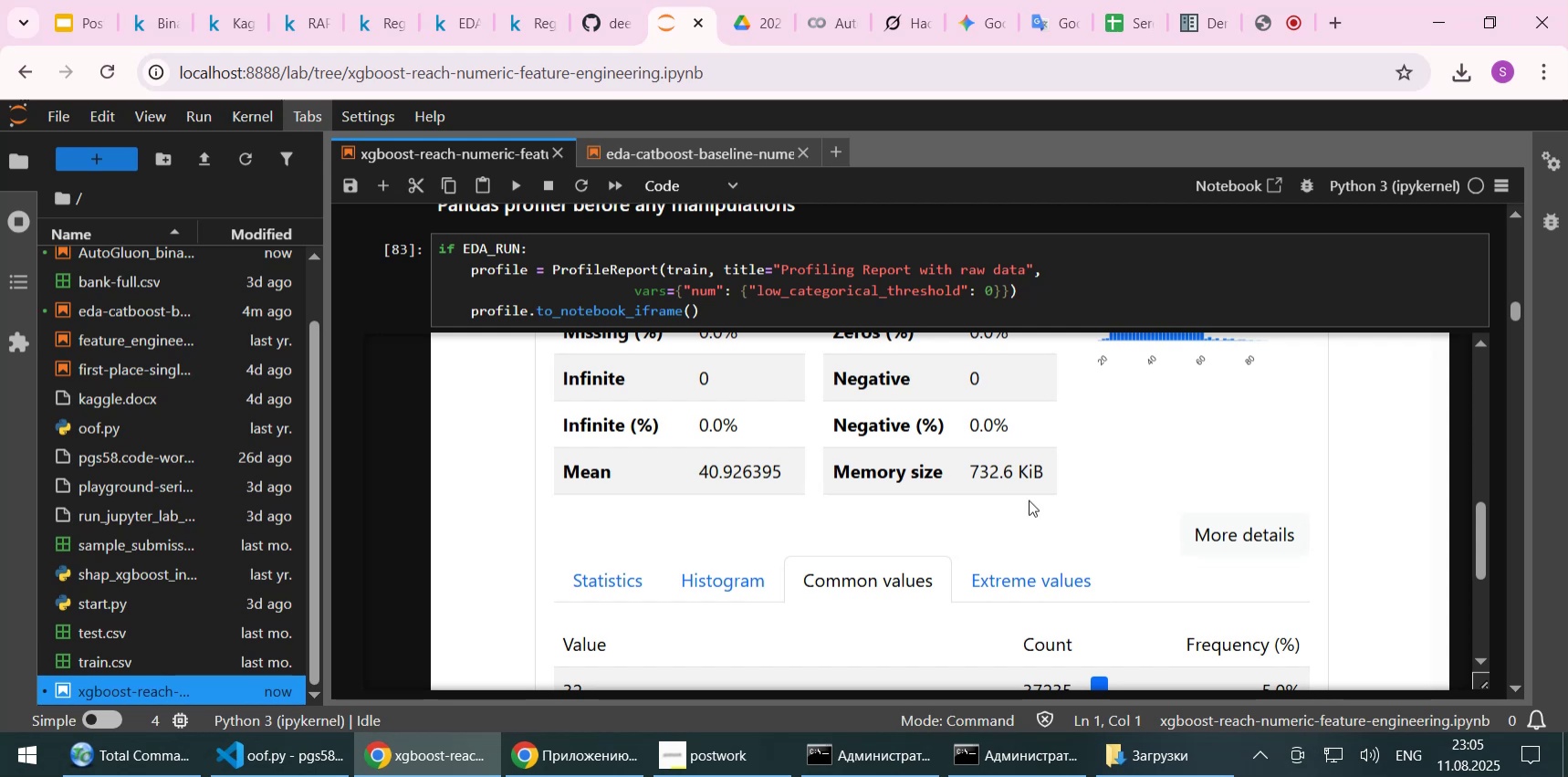 
scroll: coordinate [1498, 488], scroll_direction: down, amount: 2.0
 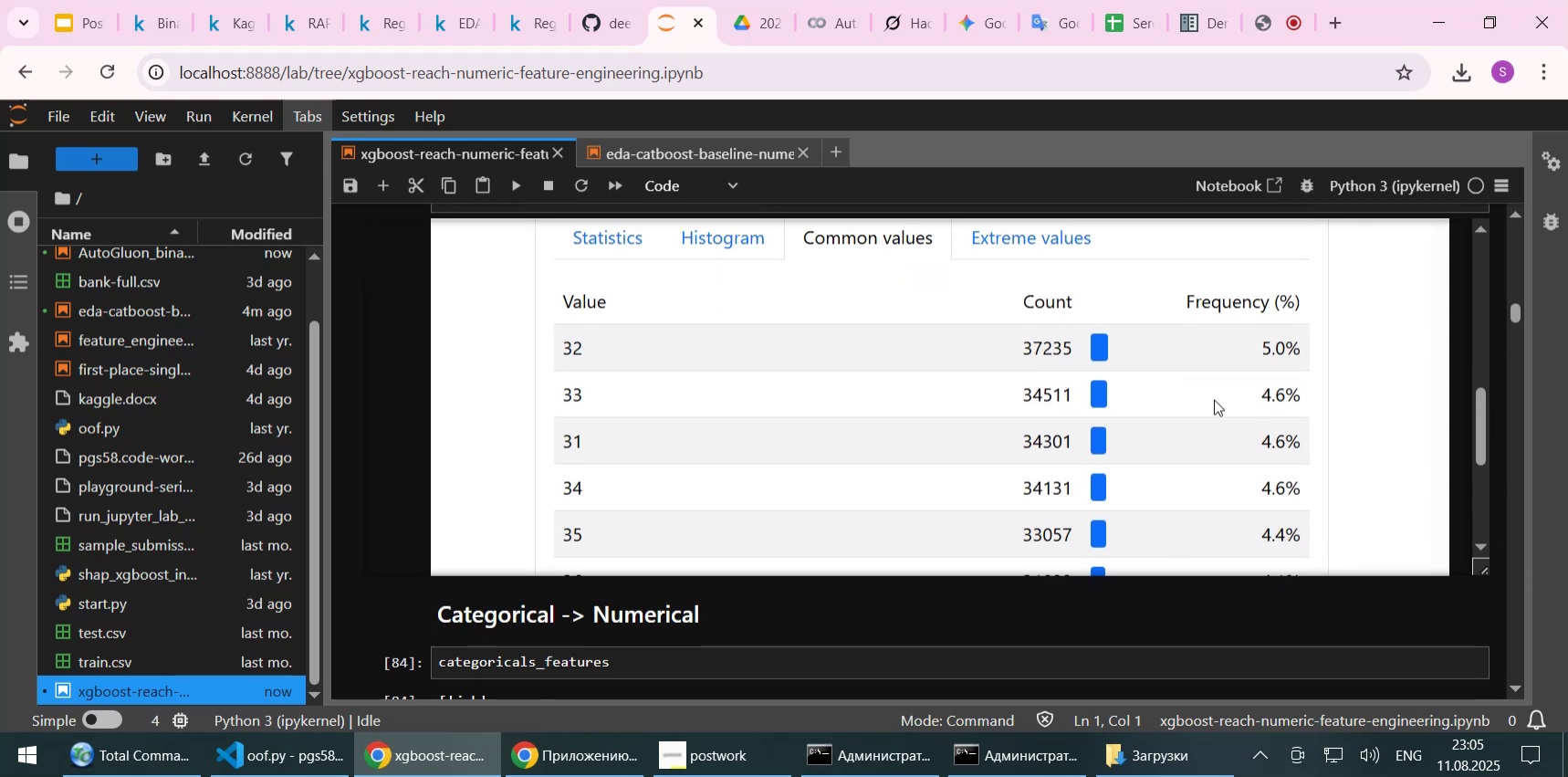 
scroll: coordinate [1211, 396], scroll_direction: up, amount: 1.0
 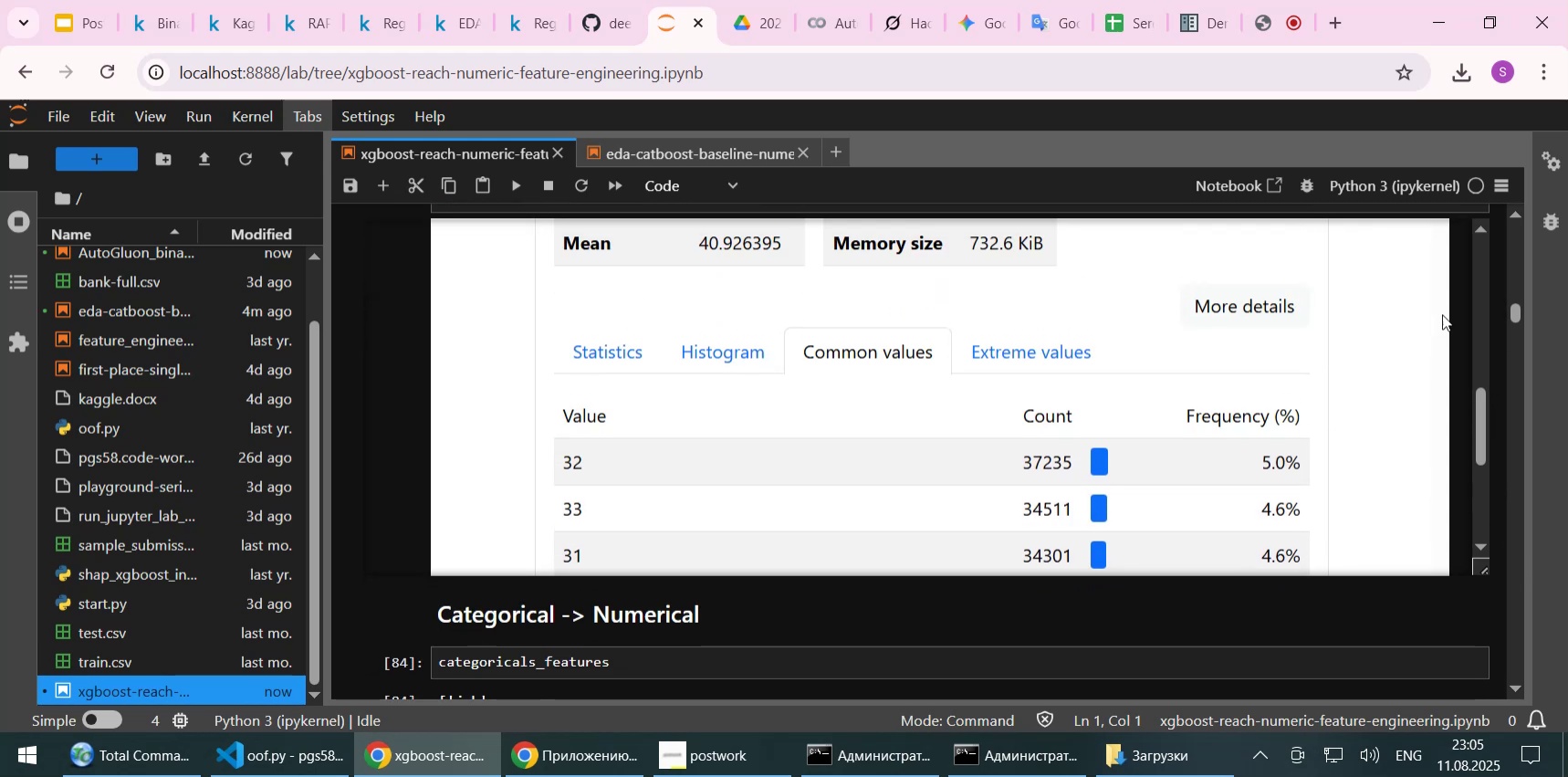 
scroll: coordinate [1213, 316], scroll_direction: down, amount: 2.0
 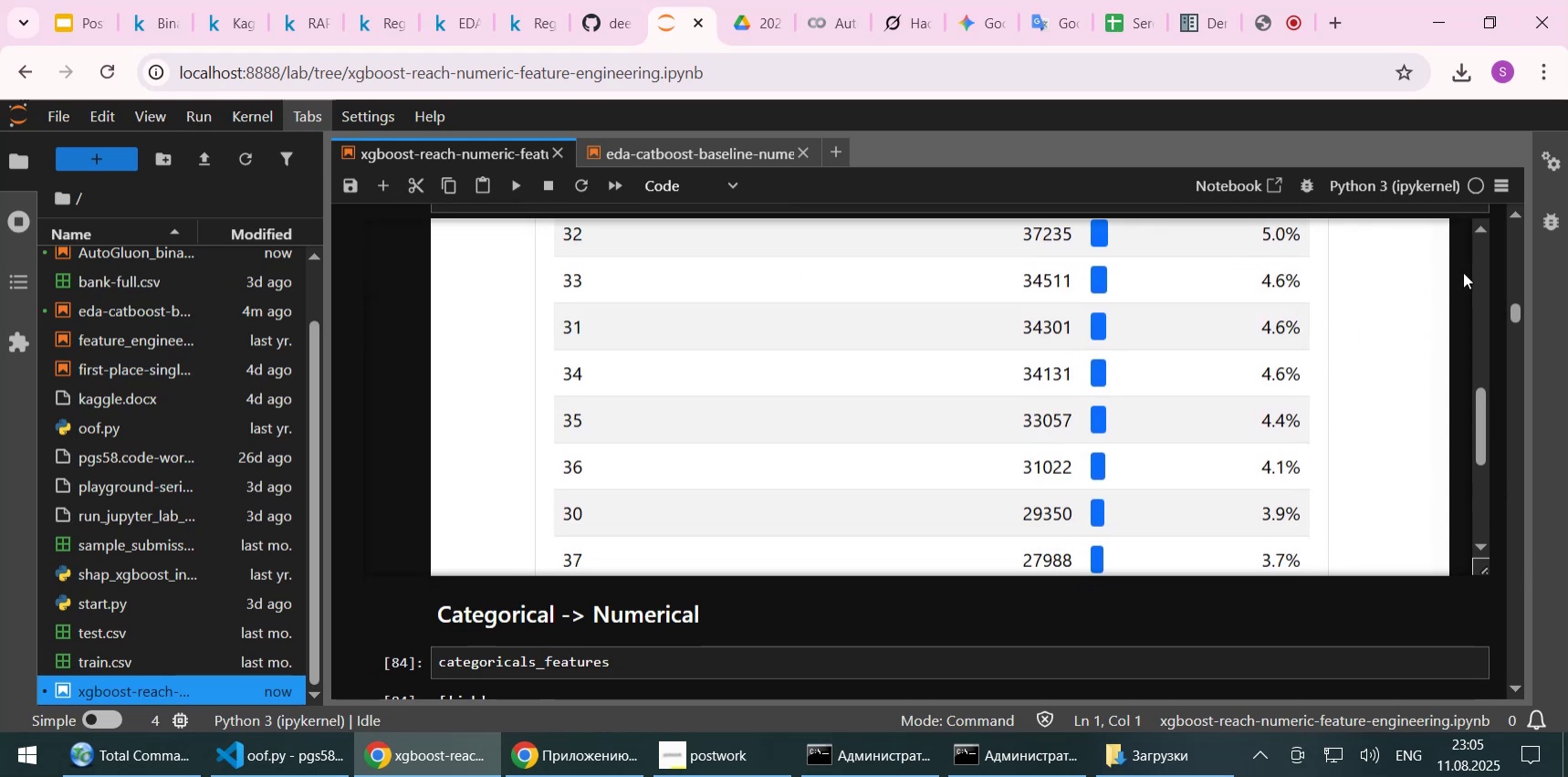 
scroll: coordinate [1458, 276], scroll_direction: up, amount: 1.0
 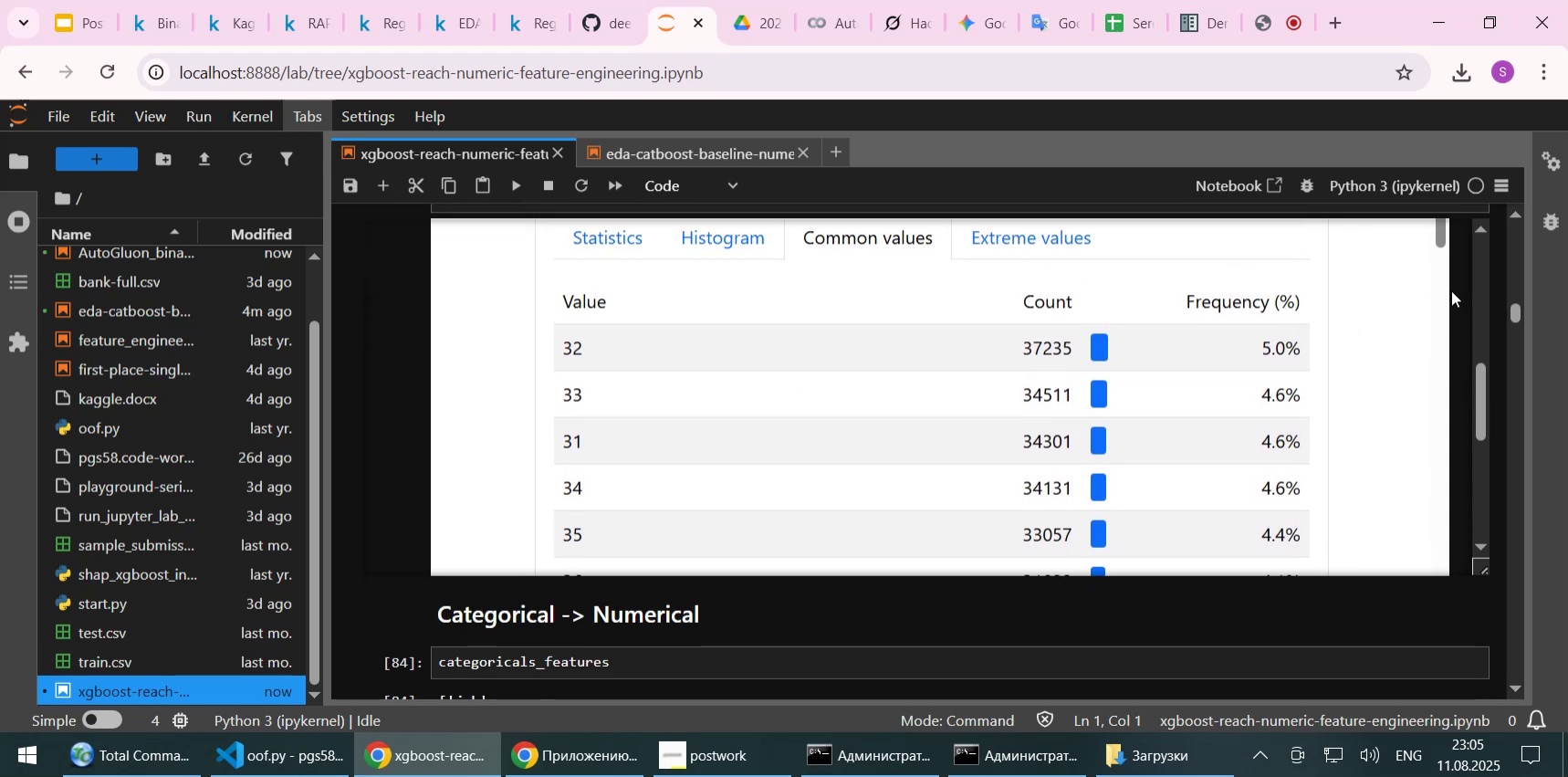 
scroll: coordinate [1451, 290], scroll_direction: down, amount: 1.0
 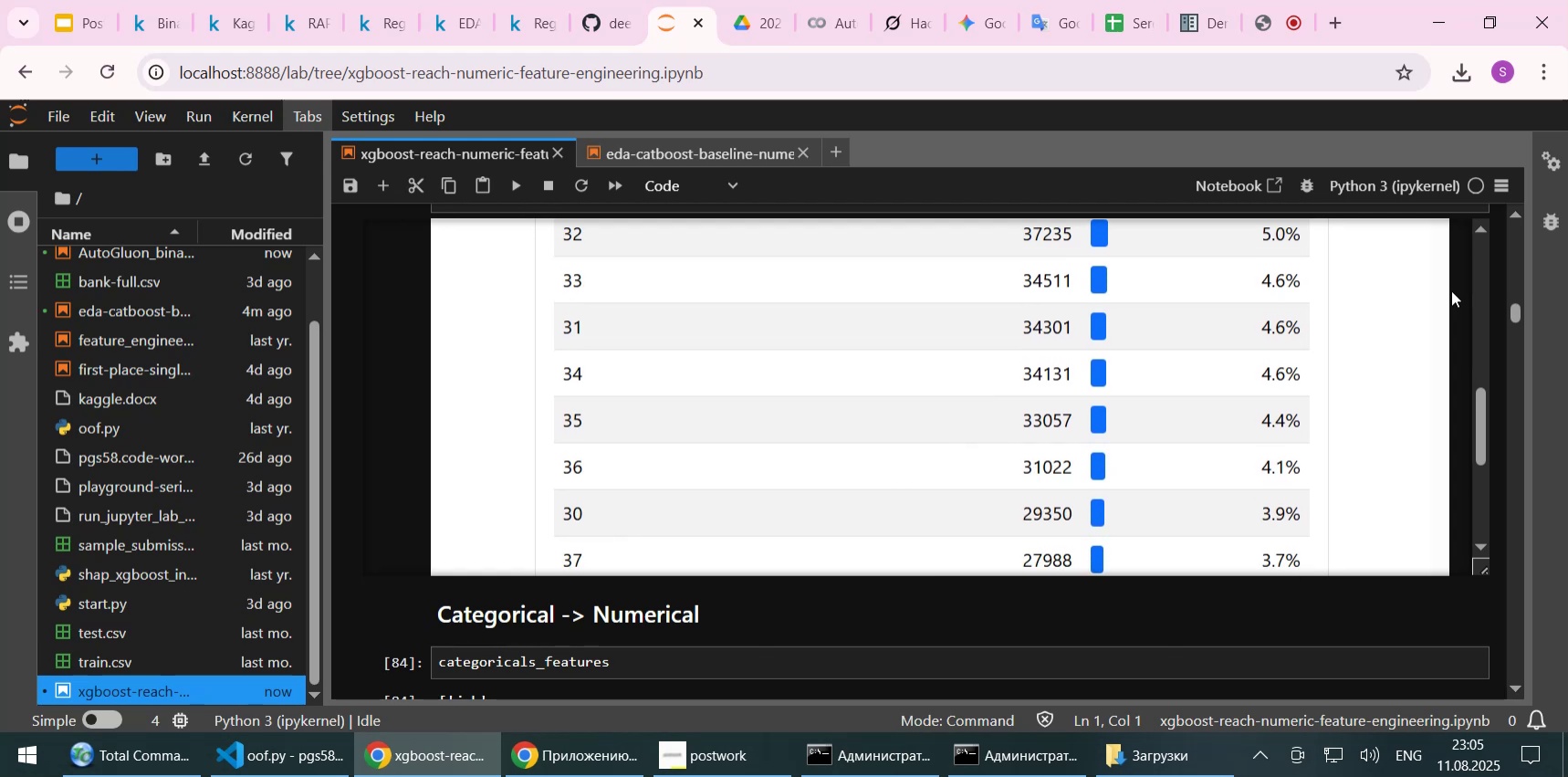 
scroll: coordinate [1451, 290], scroll_direction: up, amount: 1.0
 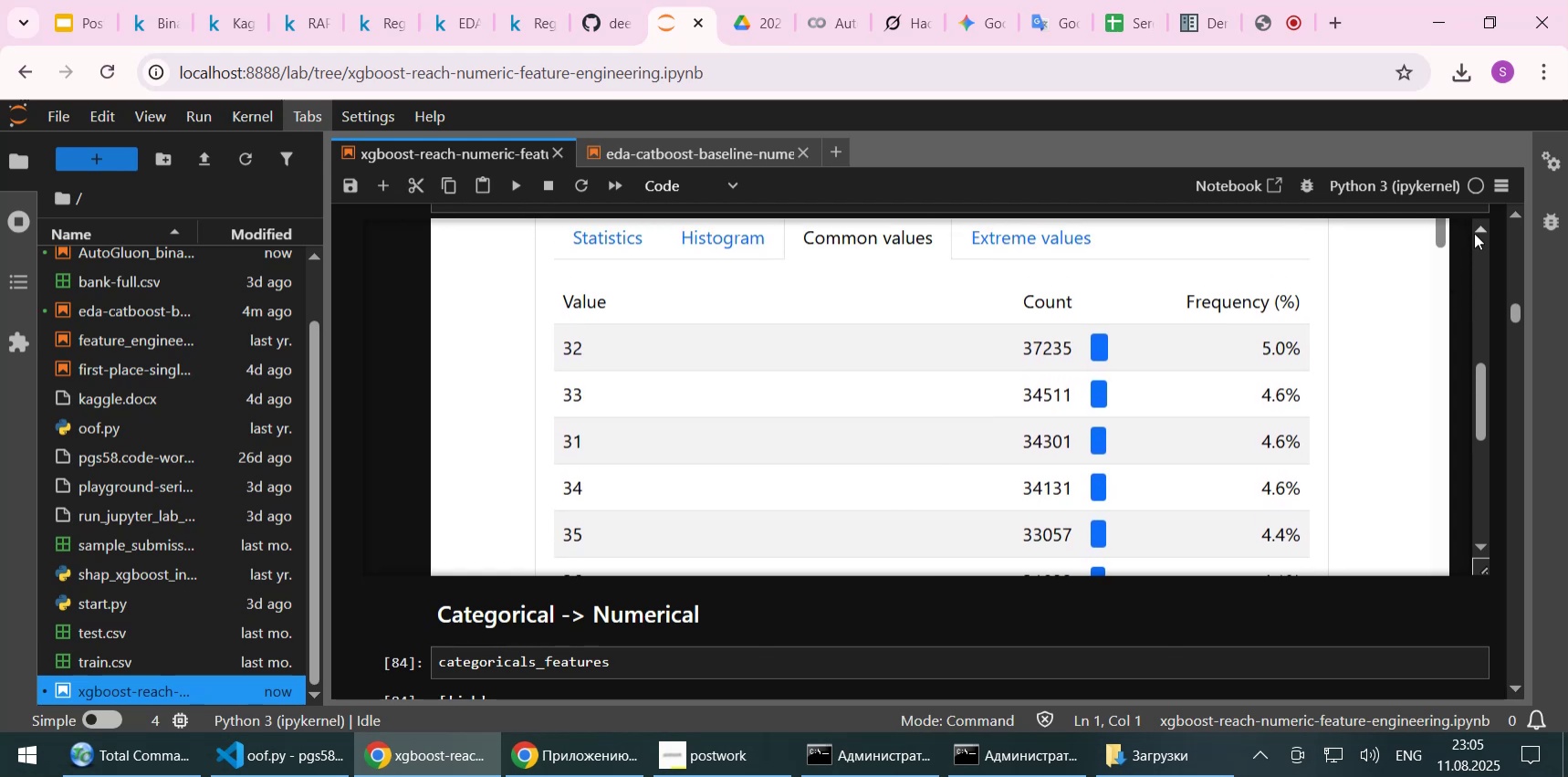 
left_click([1475, 233])
 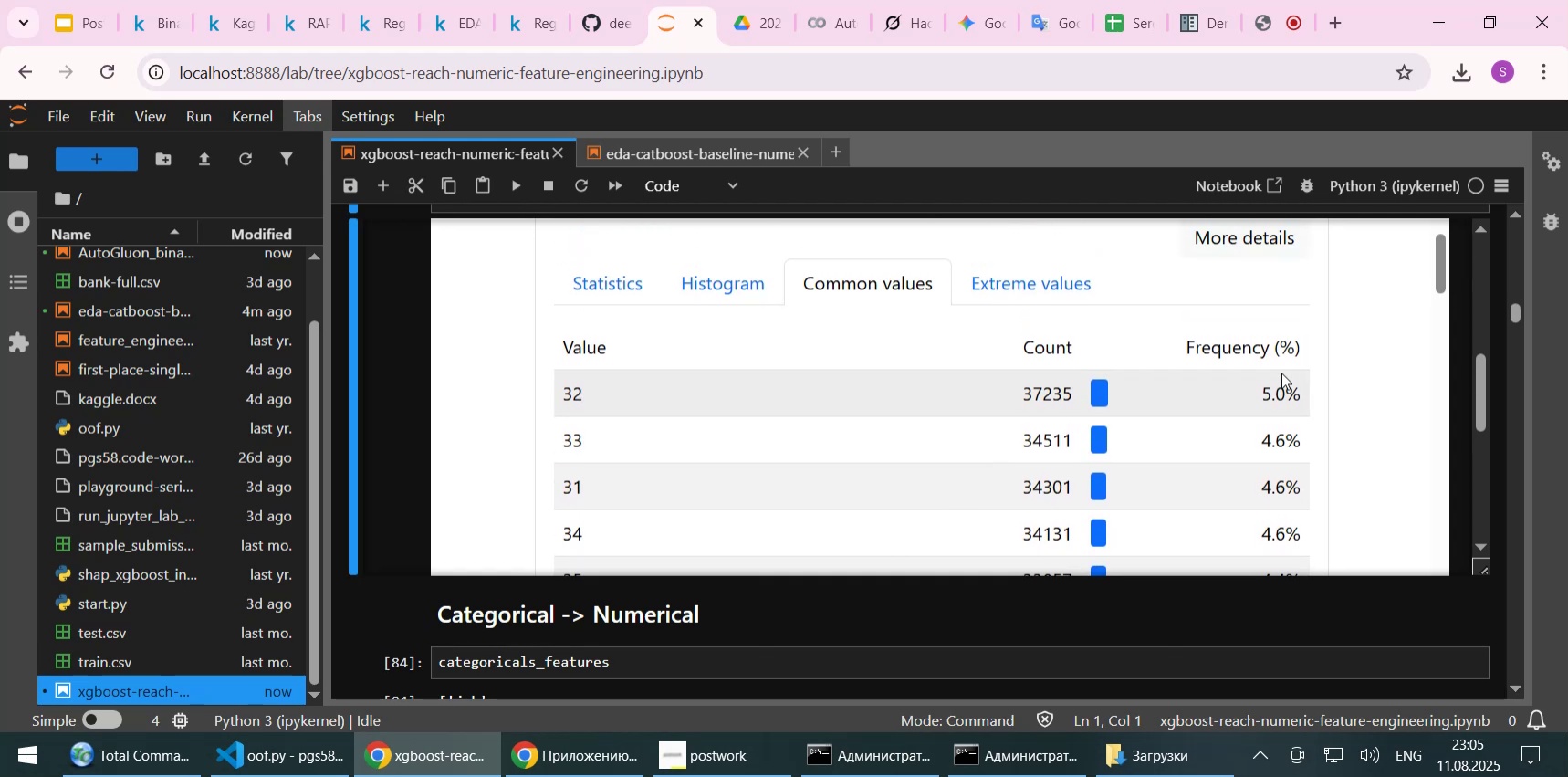 
scroll: coordinate [1276, 373], scroll_direction: down, amount: 1.0
 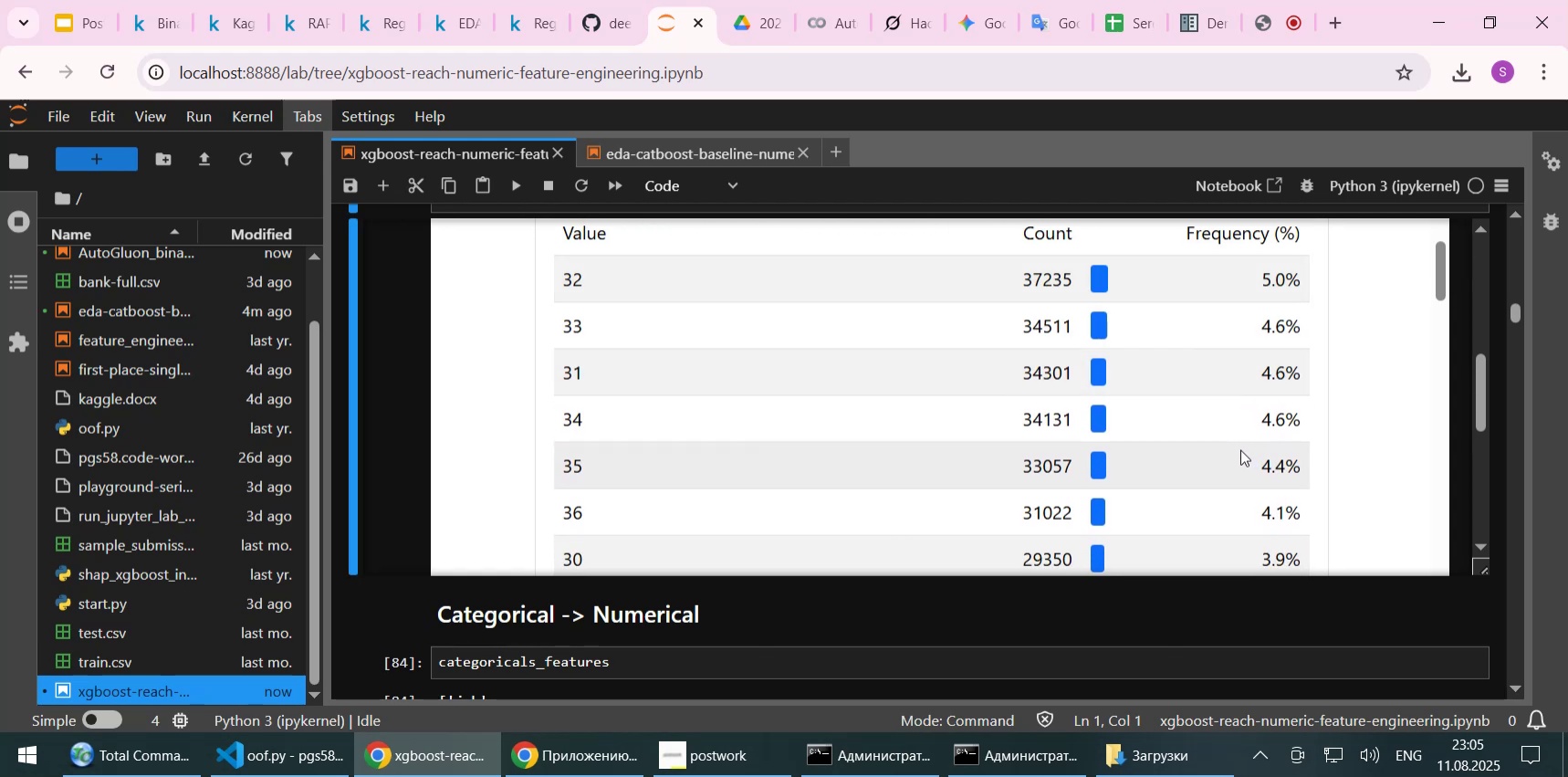 
scroll: coordinate [1240, 449], scroll_direction: up, amount: 1.0
 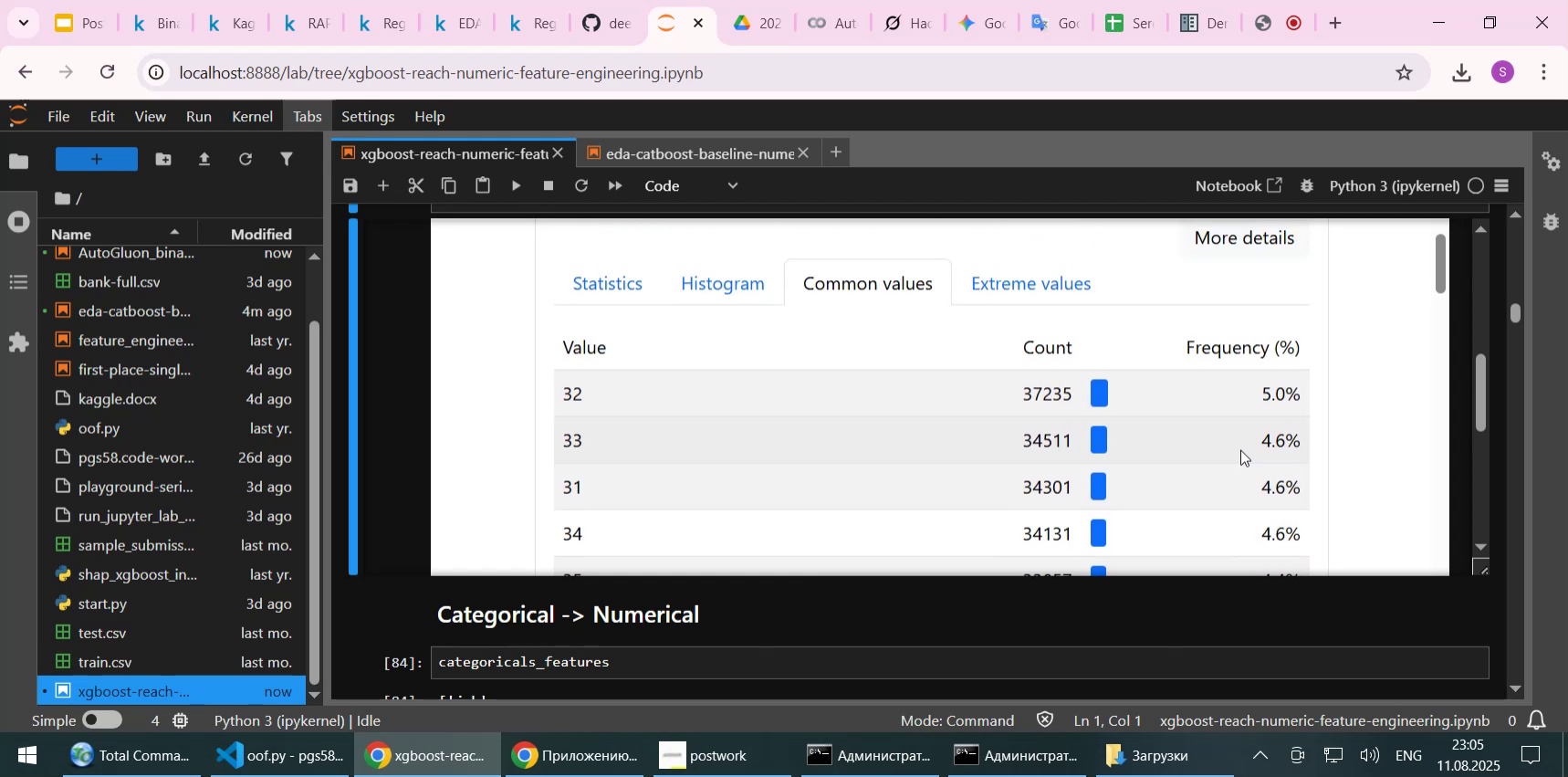 
scroll: coordinate [1240, 449], scroll_direction: down, amount: 3.0
 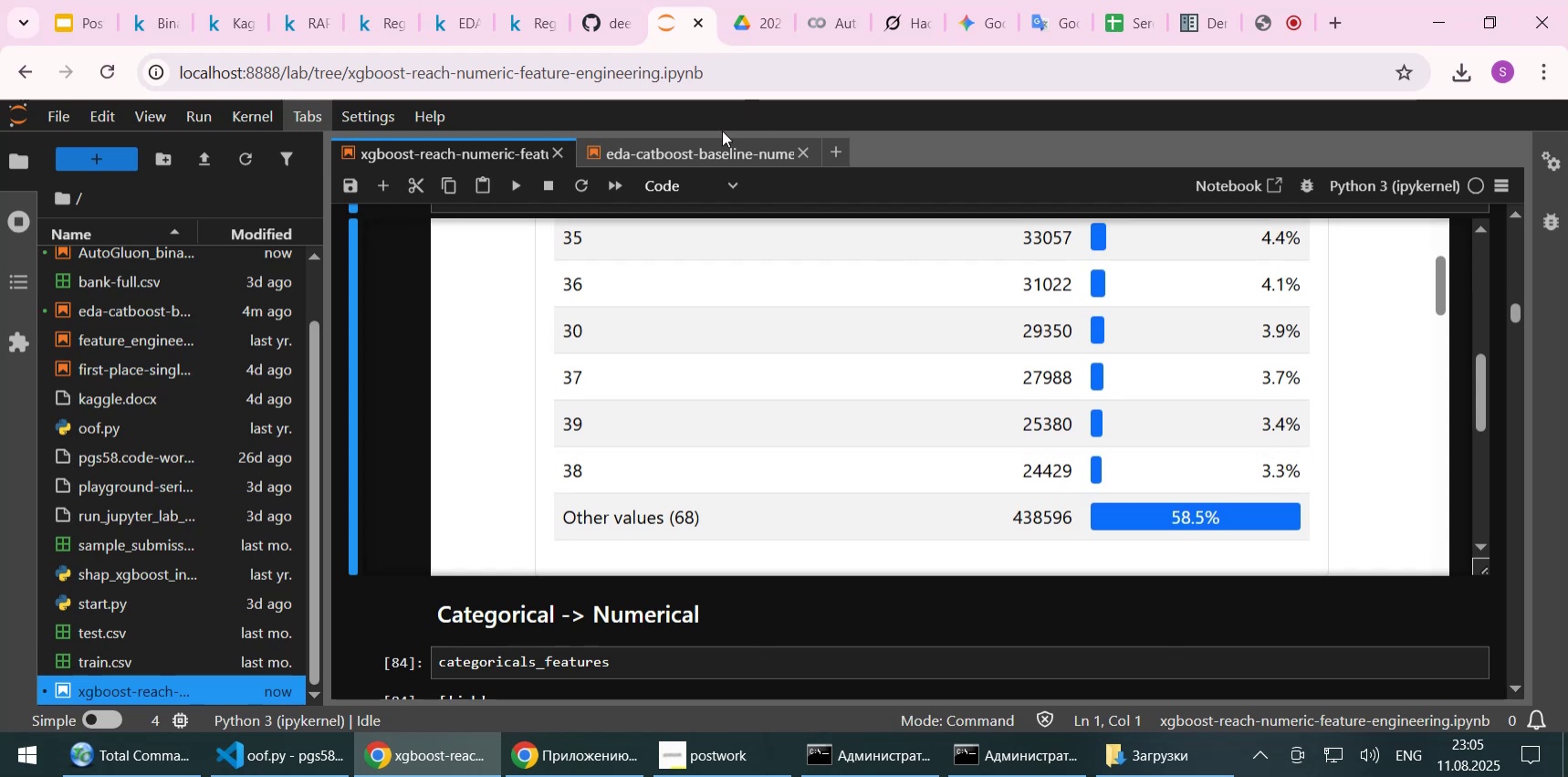 
wait(5.52)
 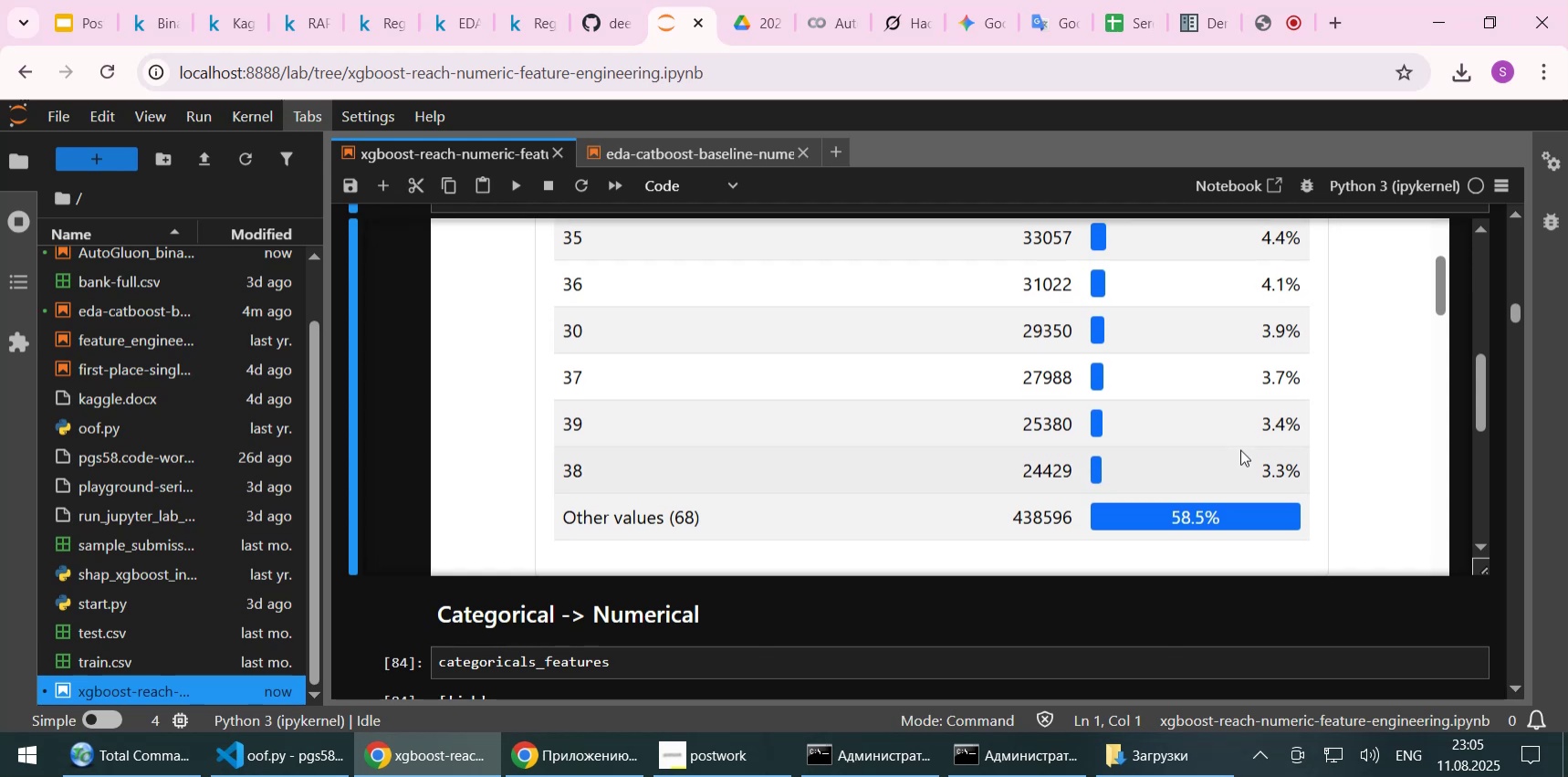 
left_click([528, 16])
 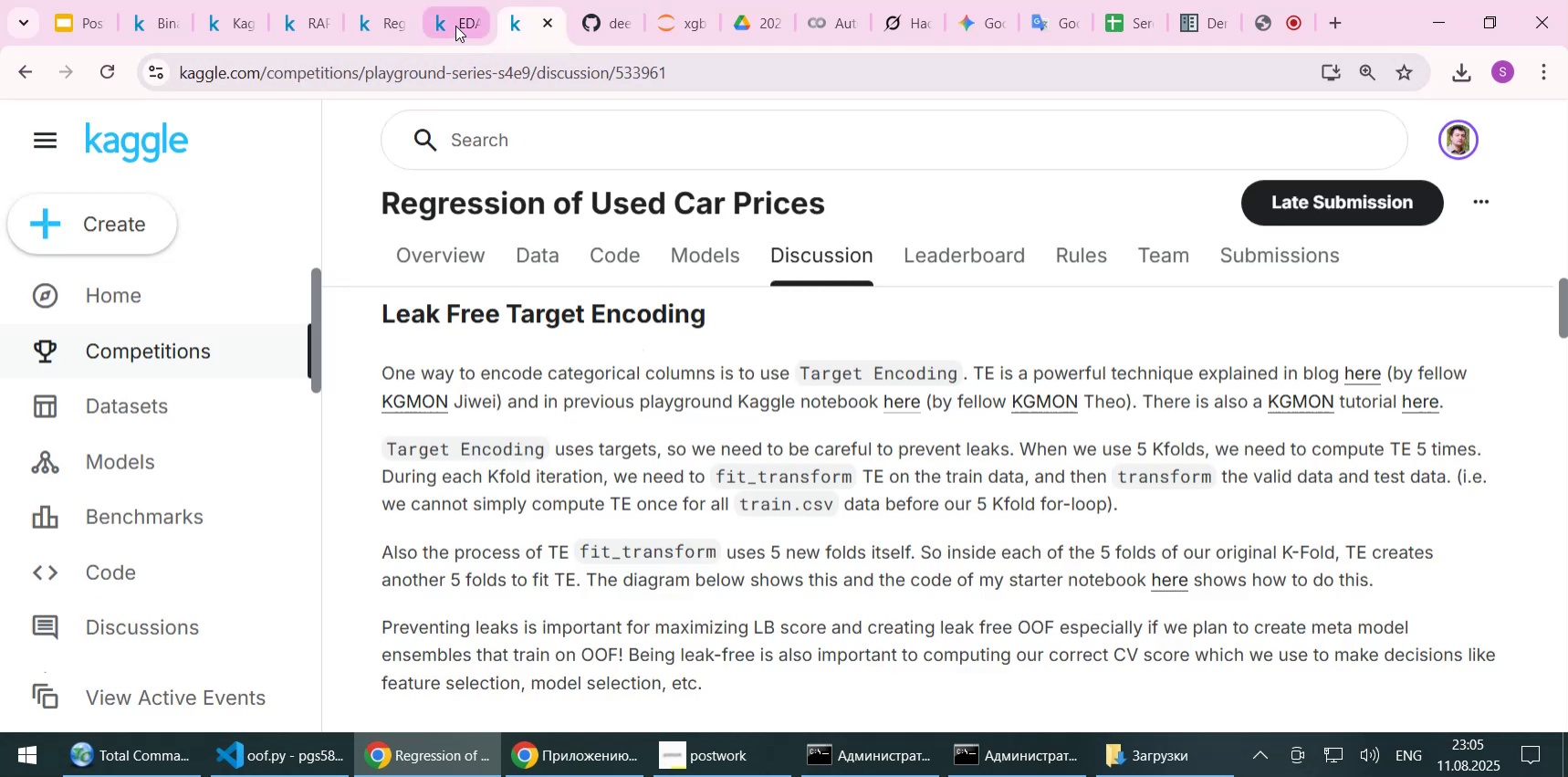 
left_click([378, 23])
 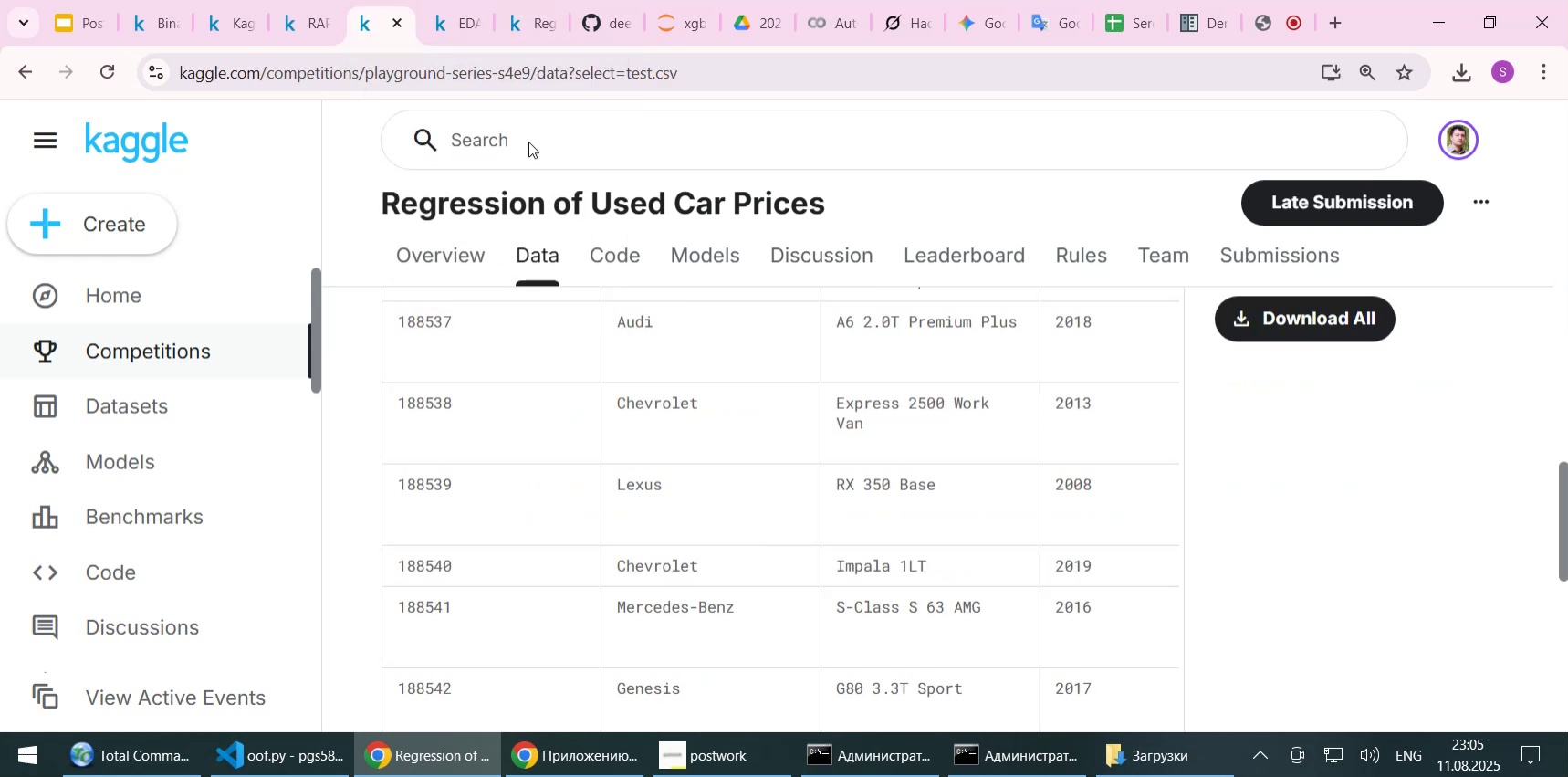 
scroll: coordinate [709, 420], scroll_direction: up, amount: 8.0
 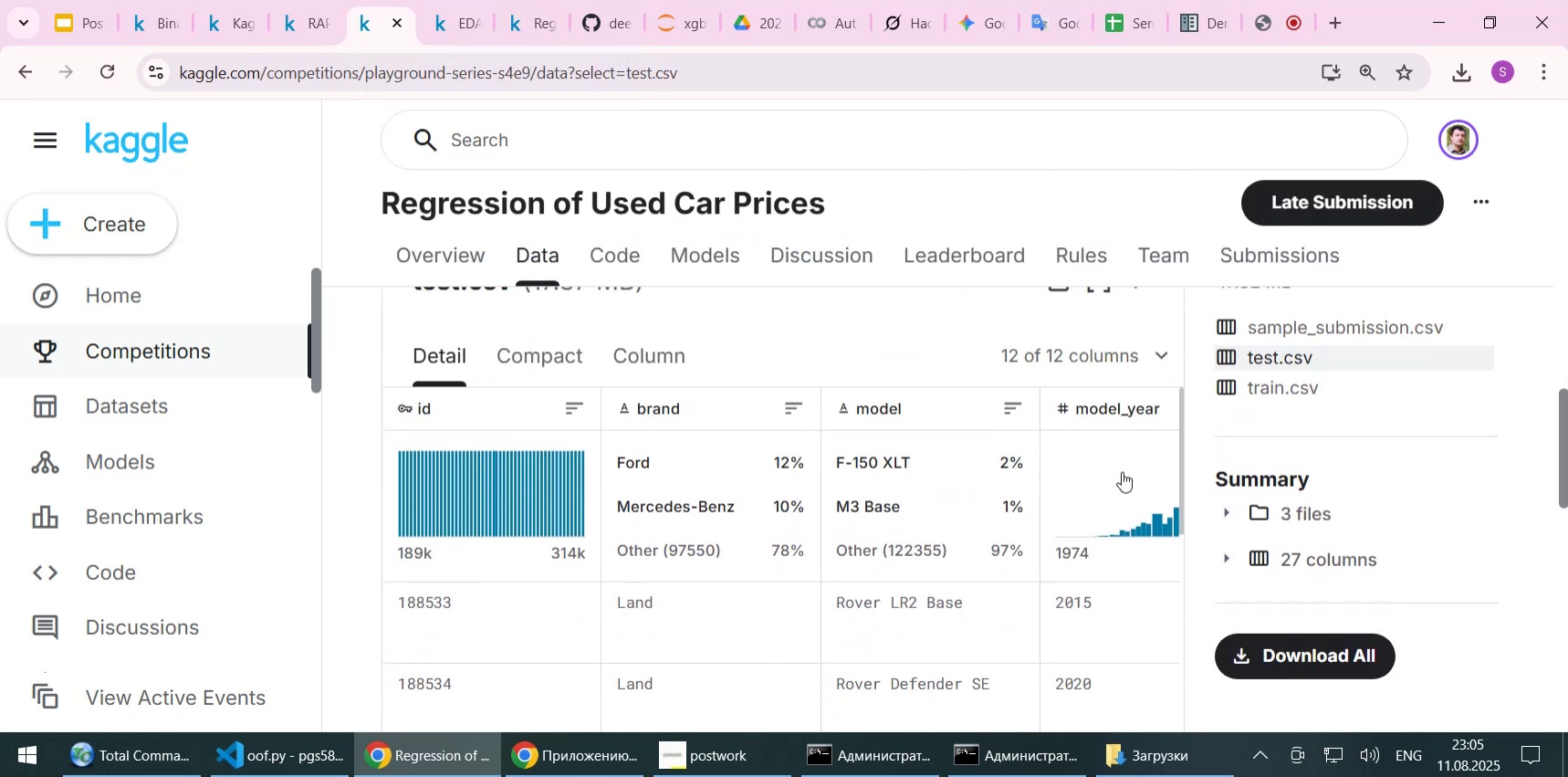 
left_click_drag(start_coordinate=[1124, 466], to_coordinate=[1234, 464])
 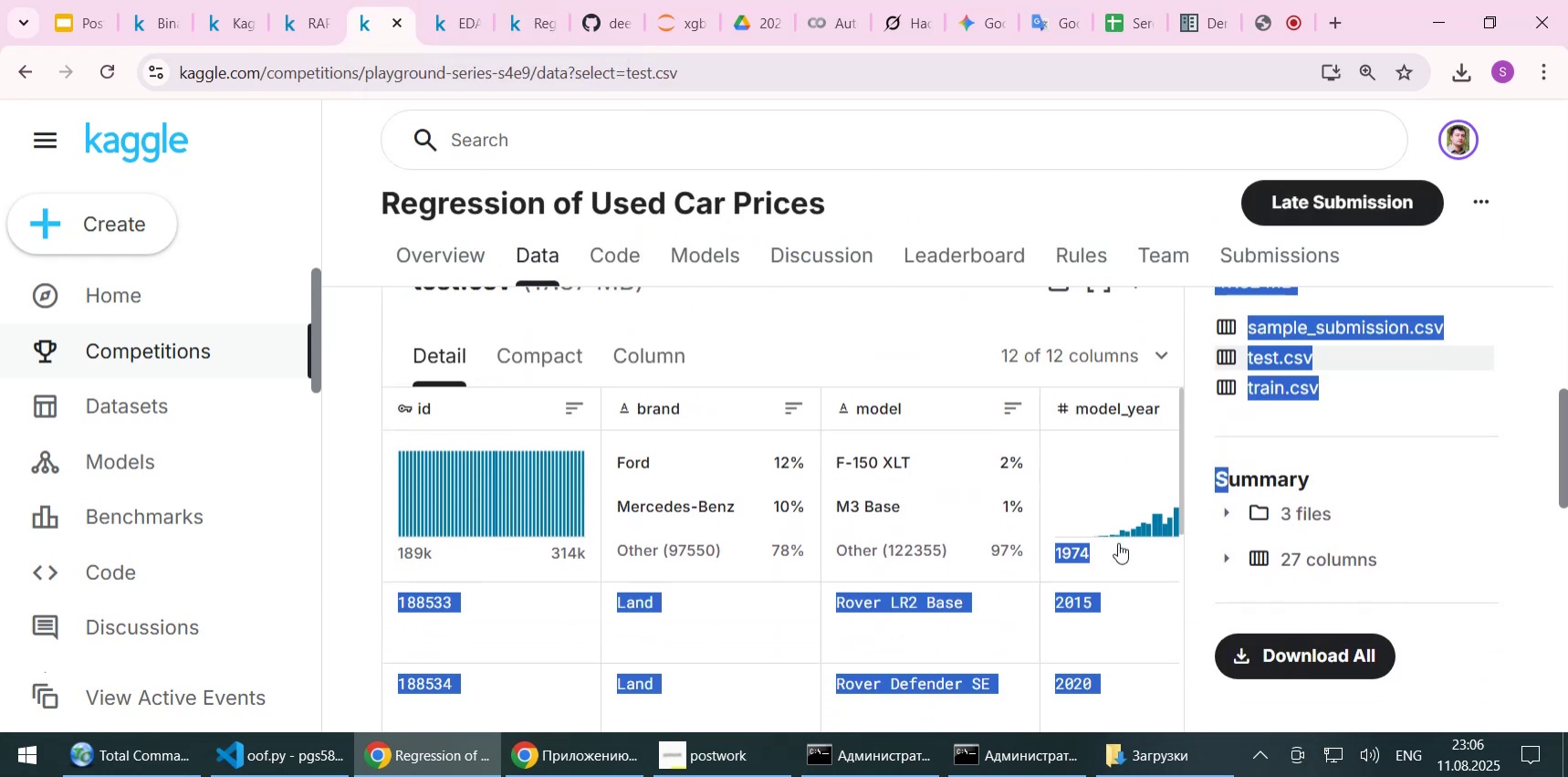 
left_click([1118, 542])
 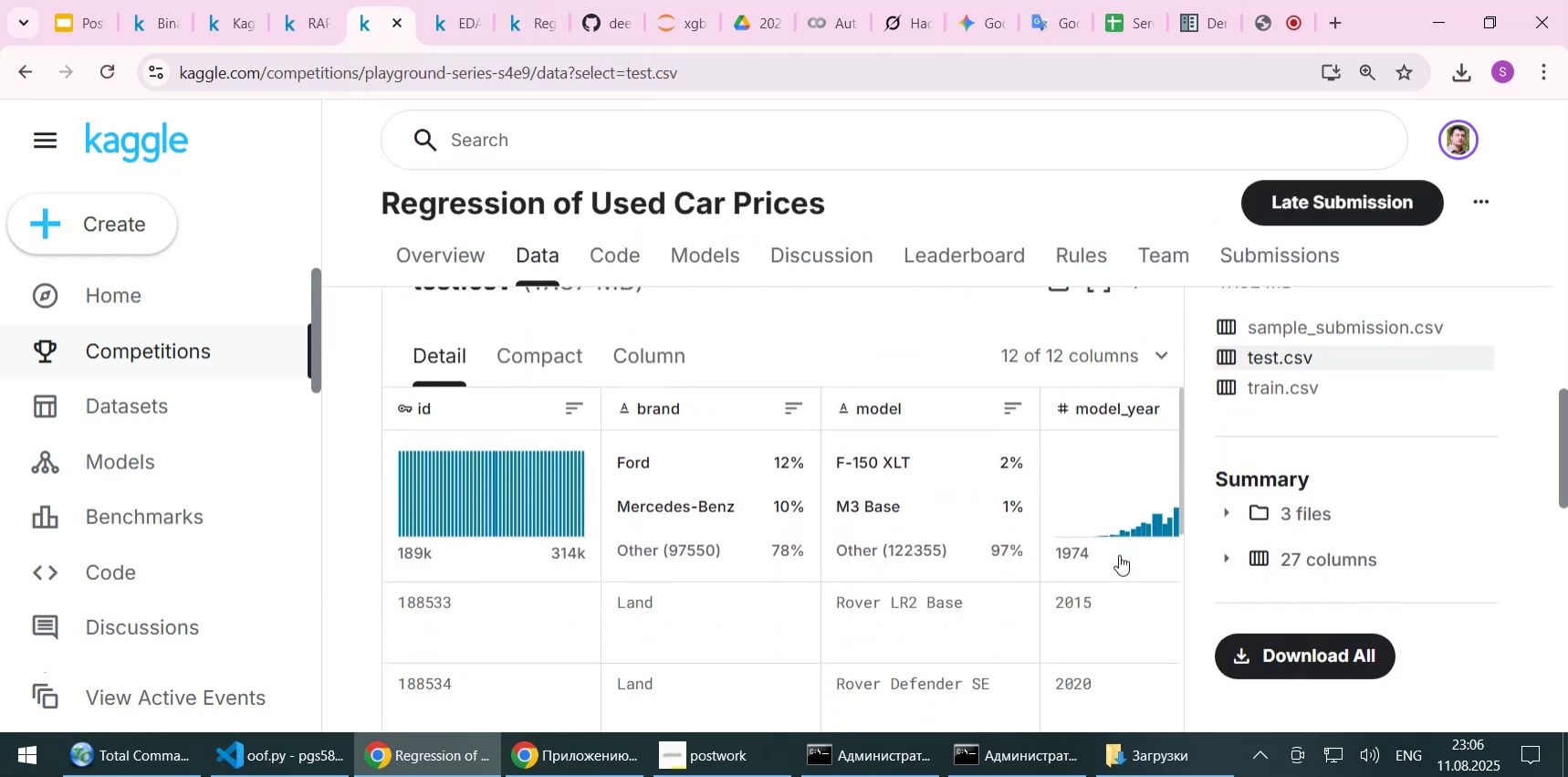 
left_click_drag(start_coordinate=[1124, 556], to_coordinate=[1126, 535])
 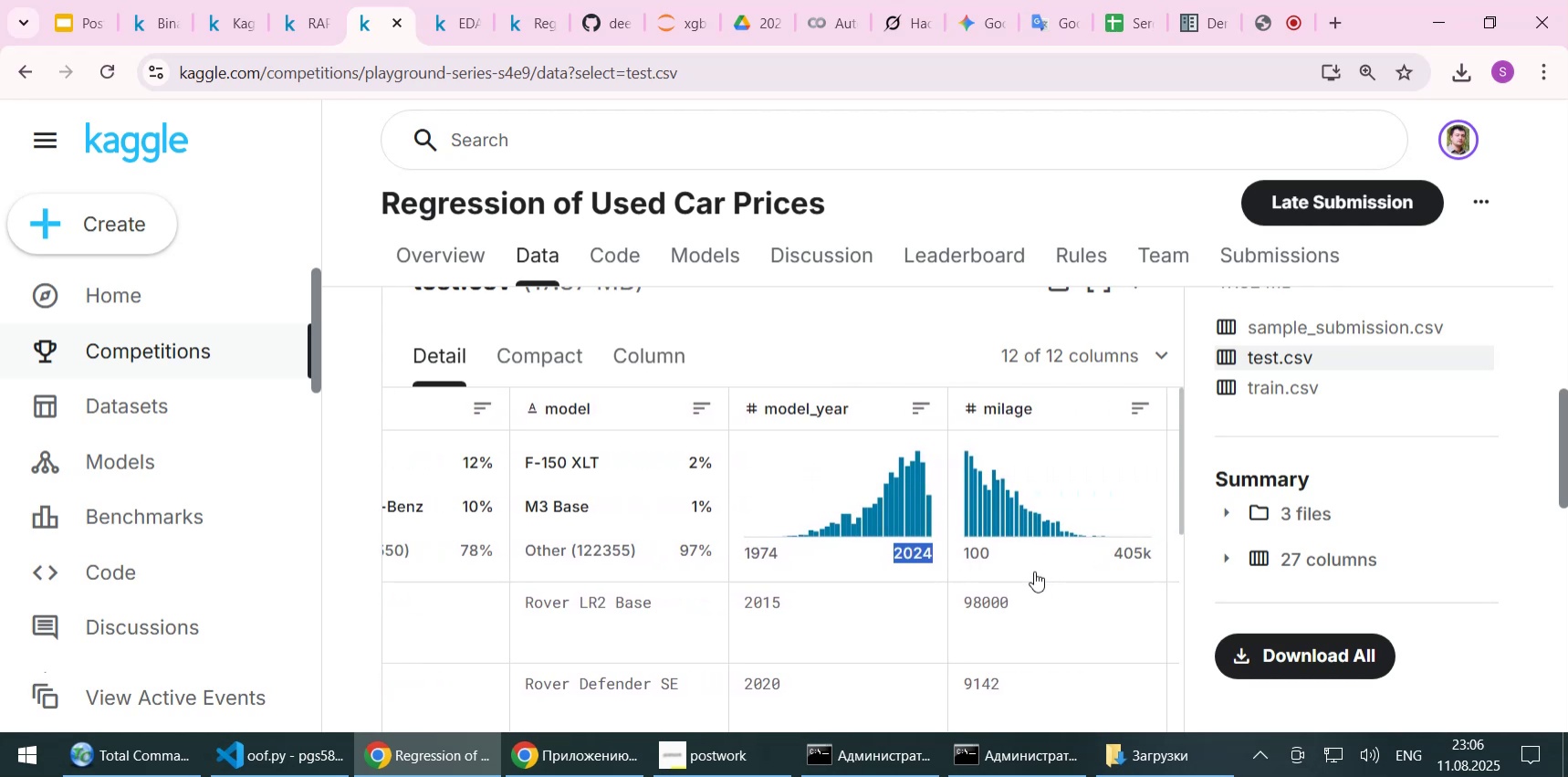 
left_click([1034, 571])
 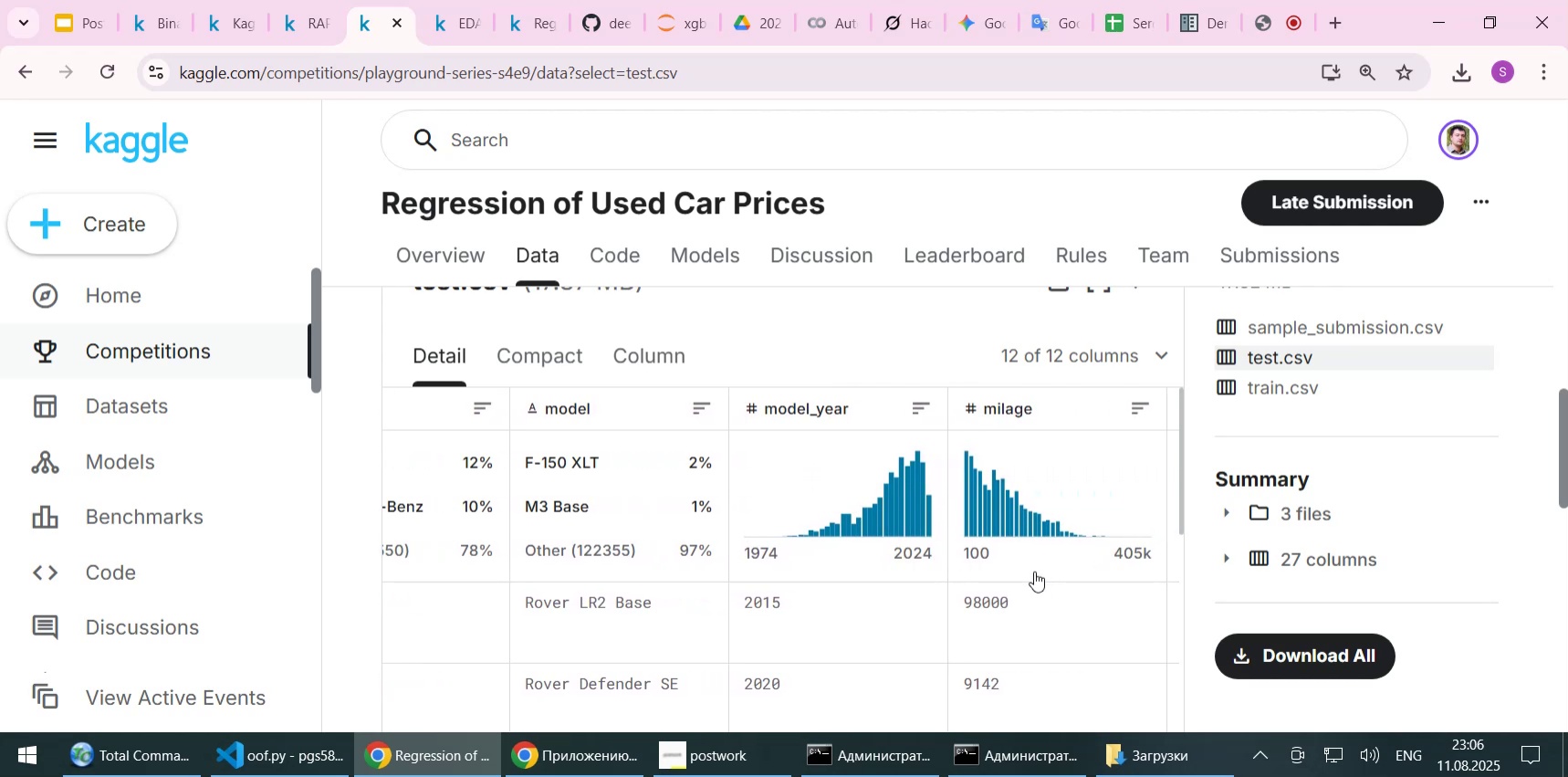 
wait(11.4)
 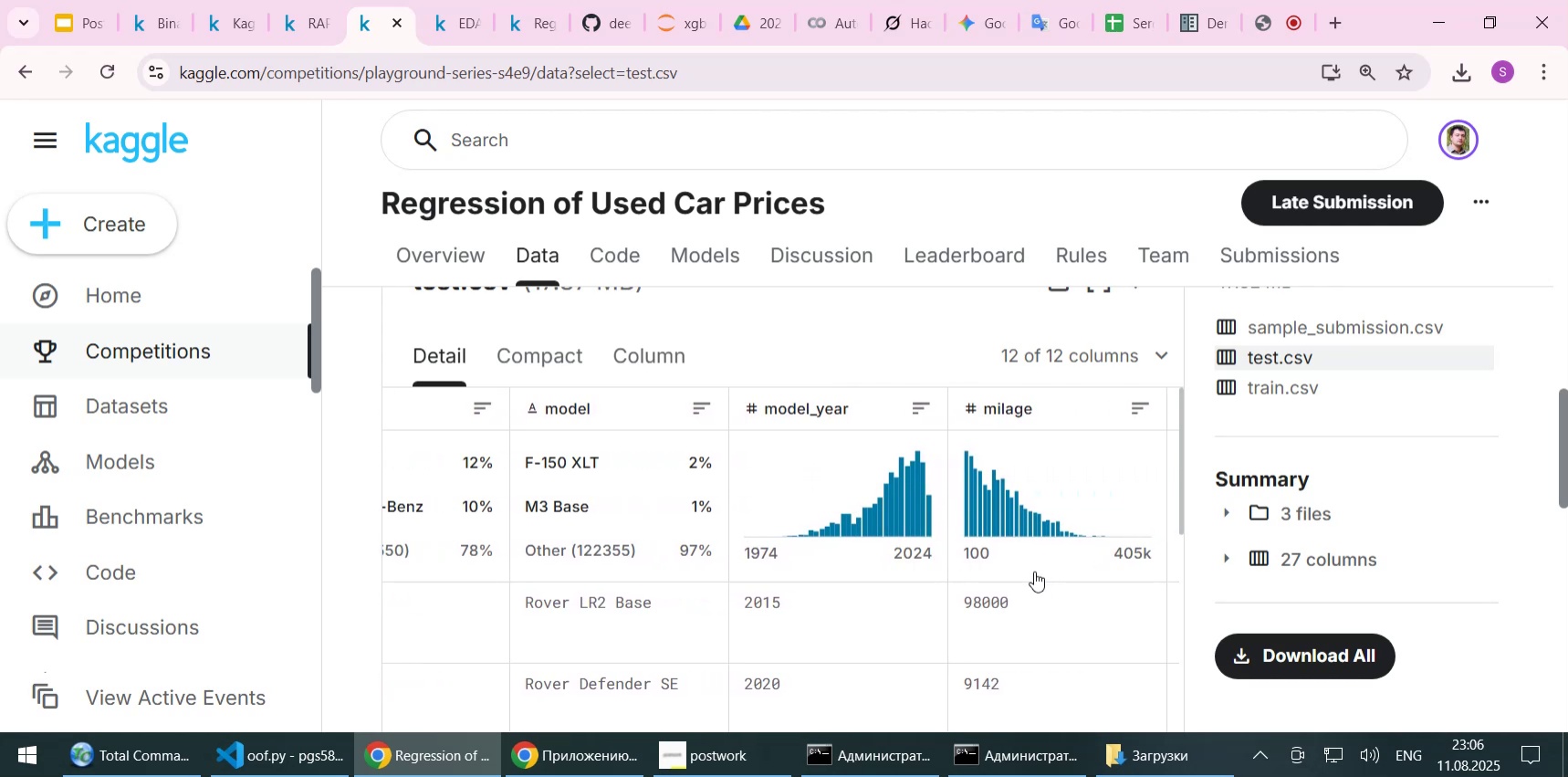 
left_click([678, 30])
 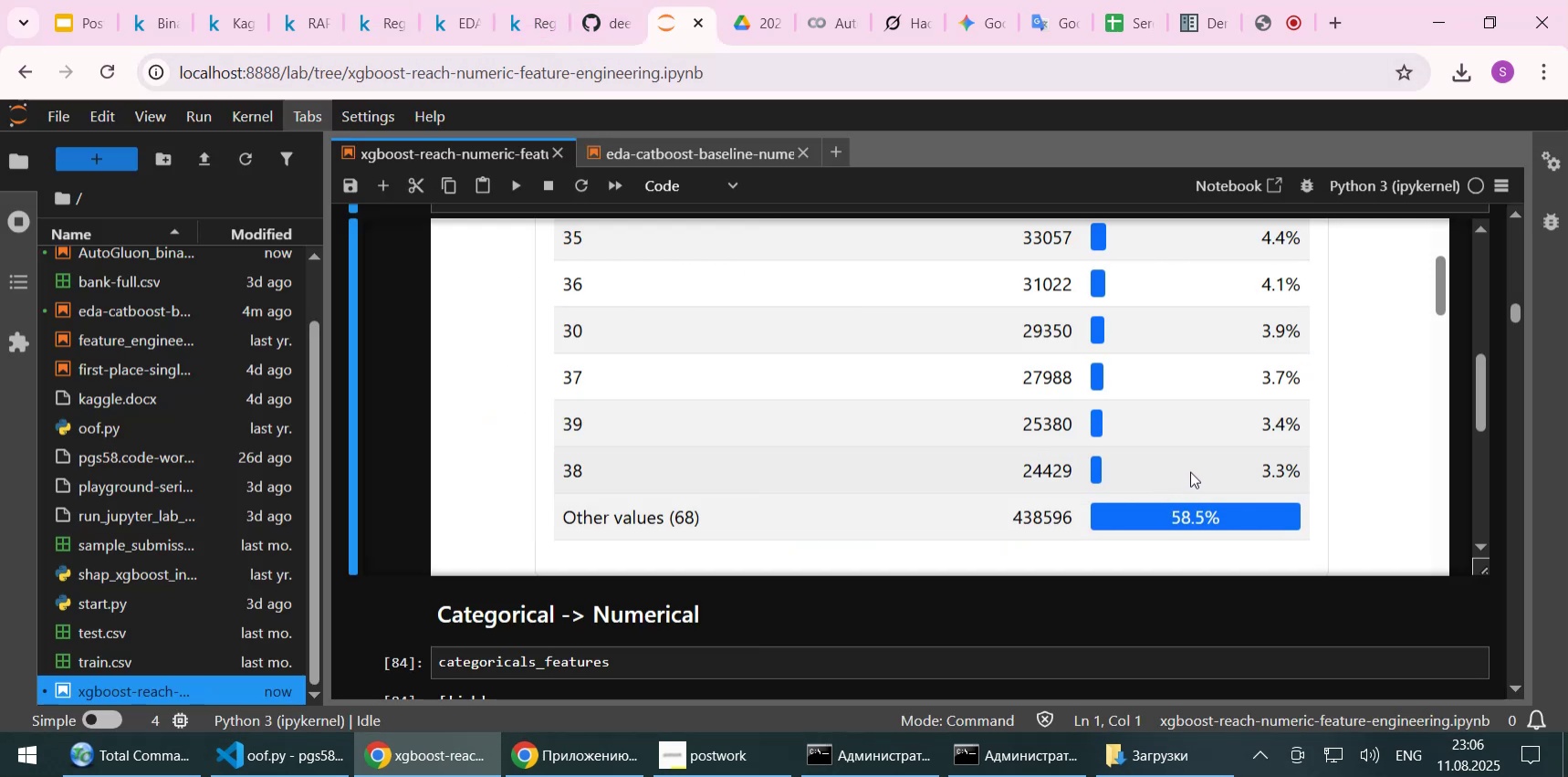 
scroll: coordinate [1188, 471], scroll_direction: up, amount: 1.0
 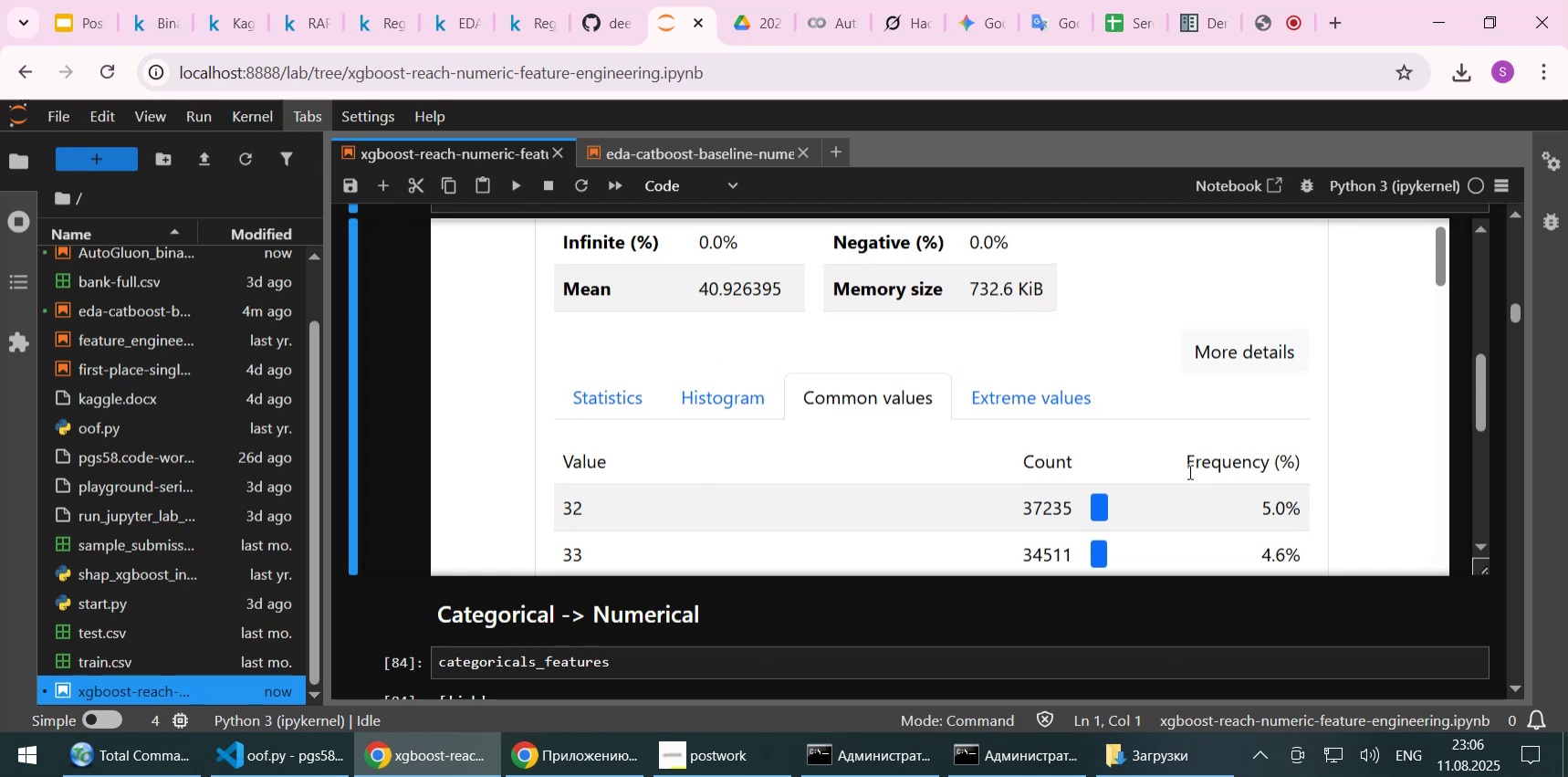 
scroll: coordinate [1186, 471], scroll_direction: down, amount: 1.0
 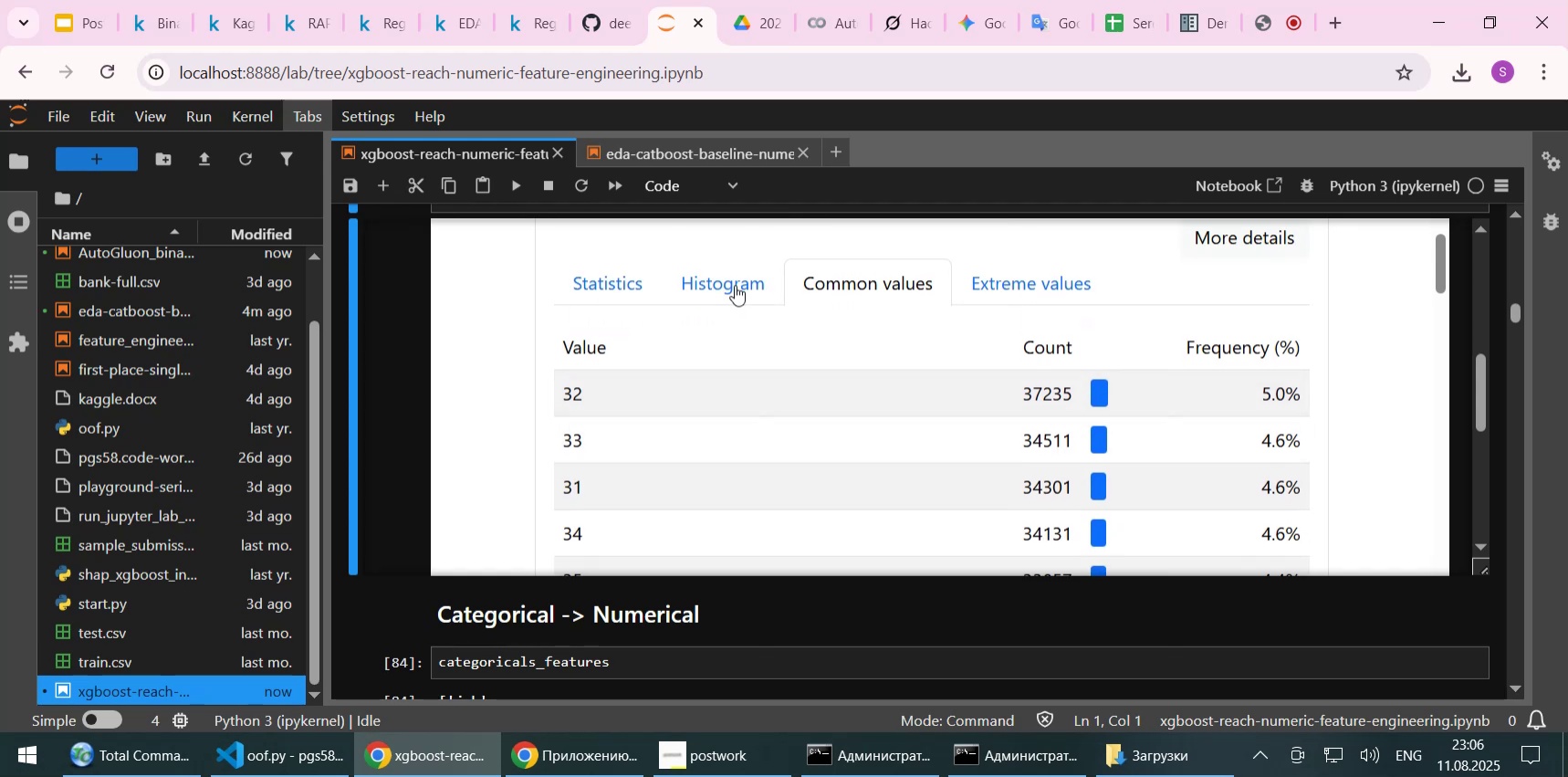 
left_click([733, 283])
 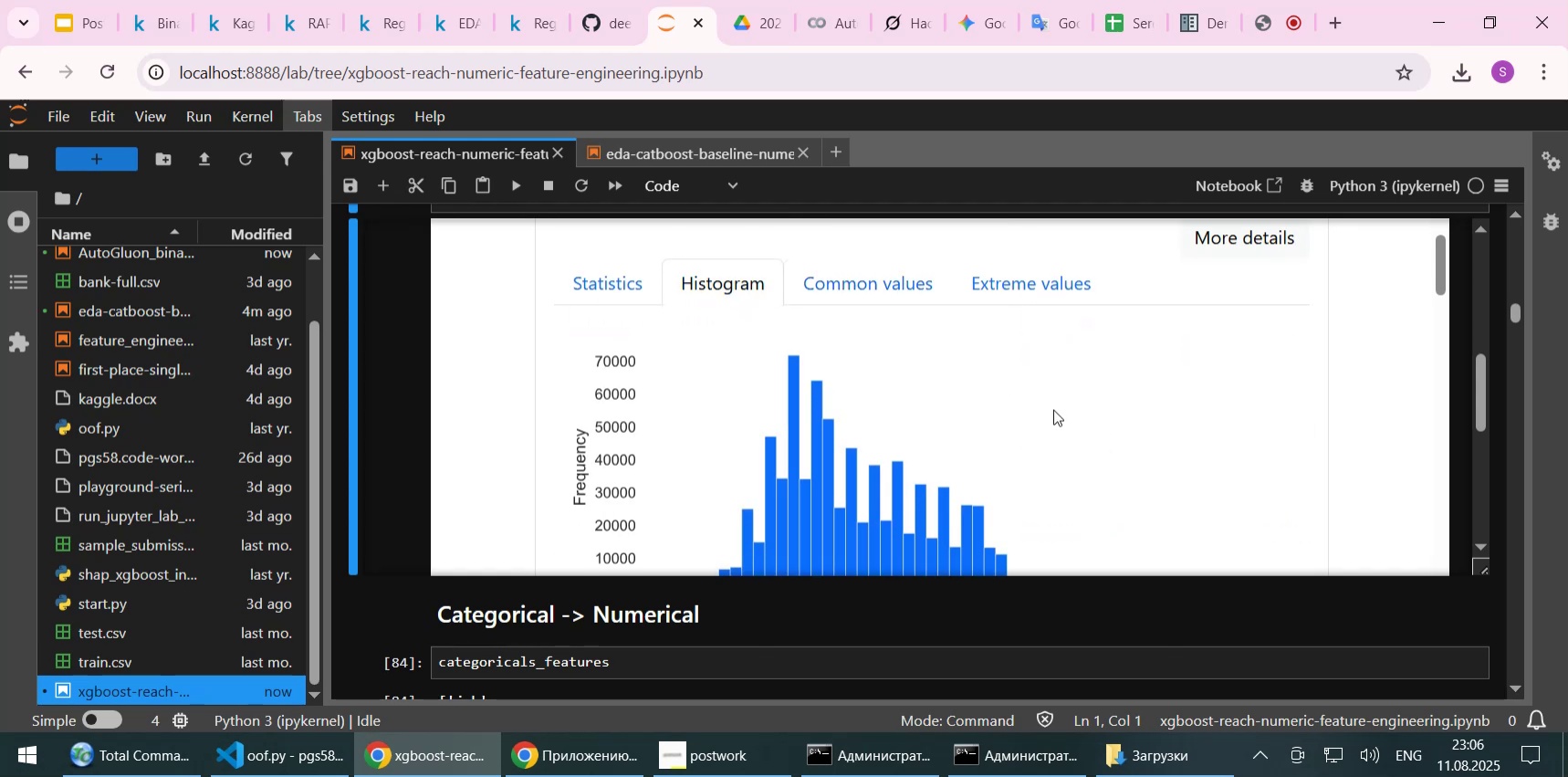 
scroll: coordinate [1053, 409], scroll_direction: down, amount: 1.0
 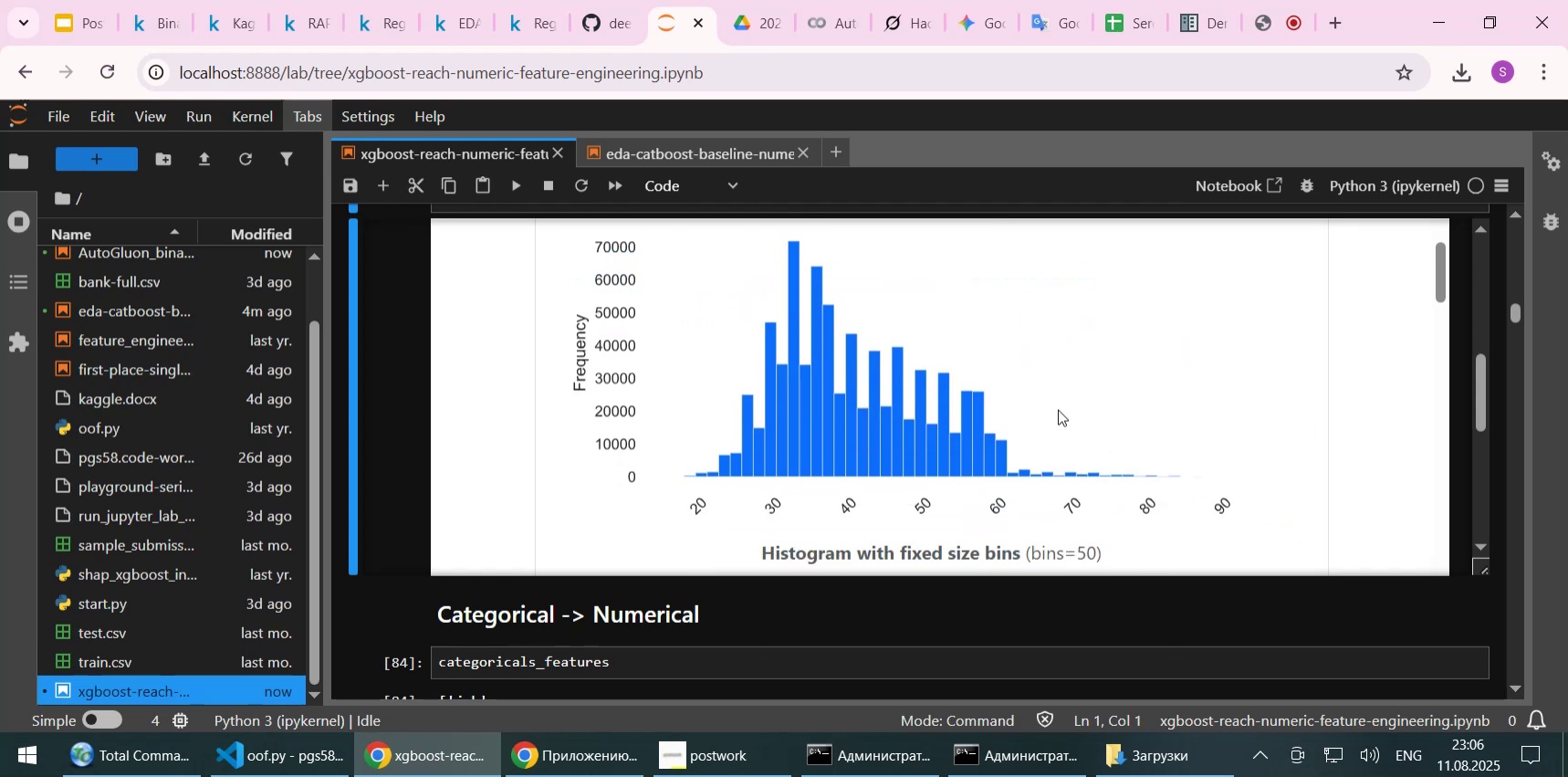 
scroll: coordinate [1058, 409], scroll_direction: up, amount: 1.0
 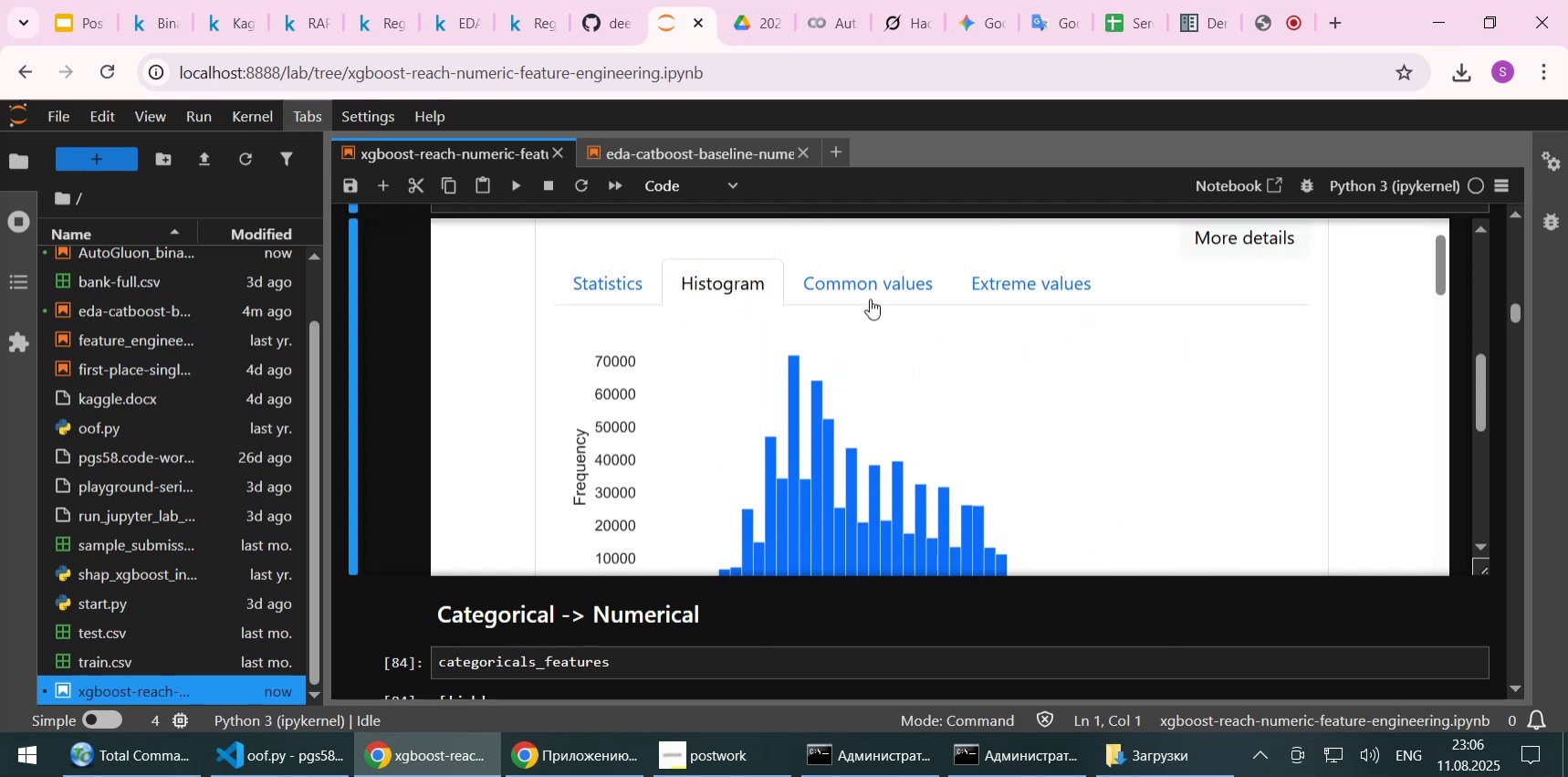 
left_click([838, 277])
 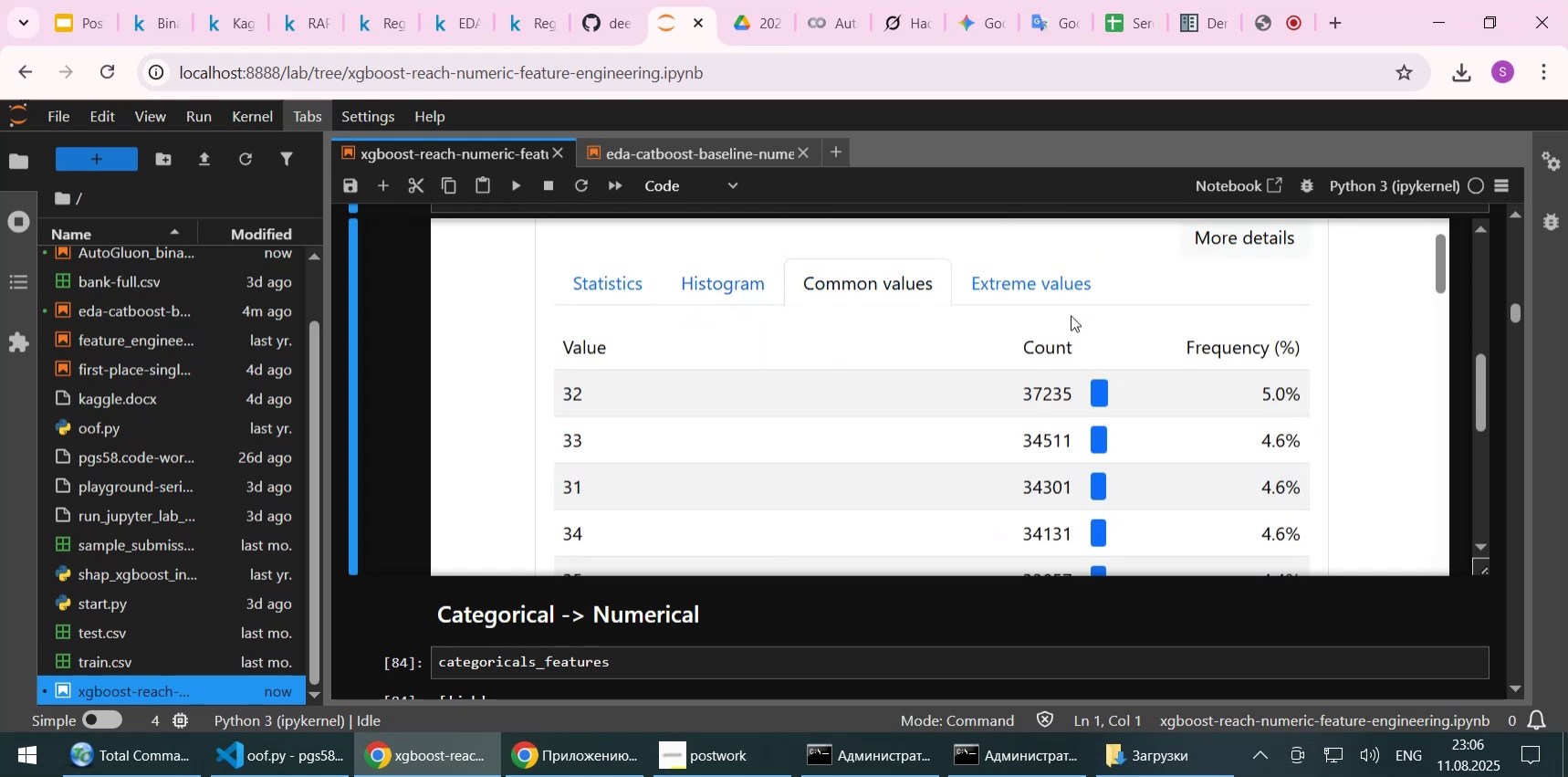 
left_click([1040, 259])
 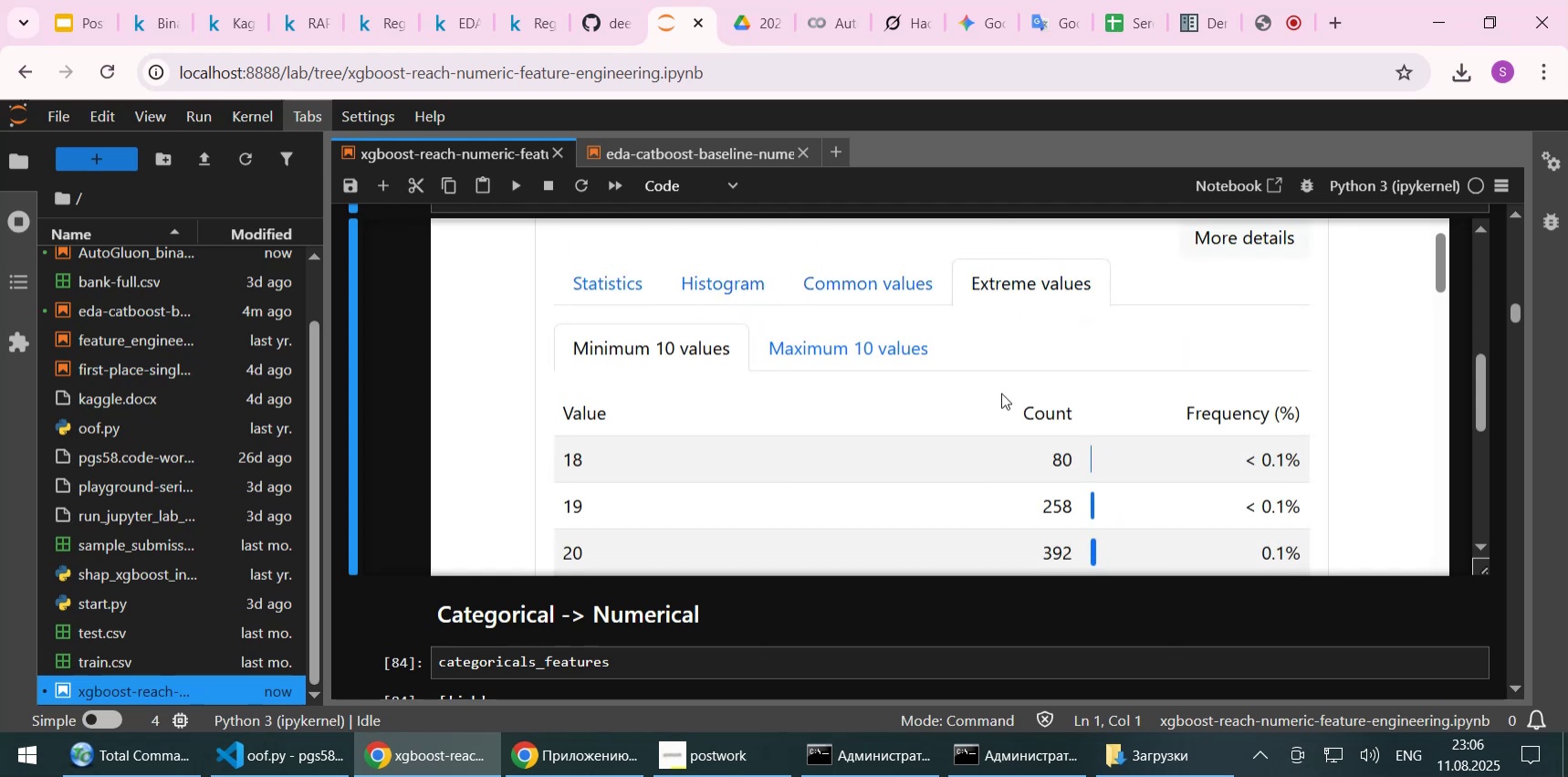 
scroll: coordinate [1001, 393], scroll_direction: down, amount: 2.0
 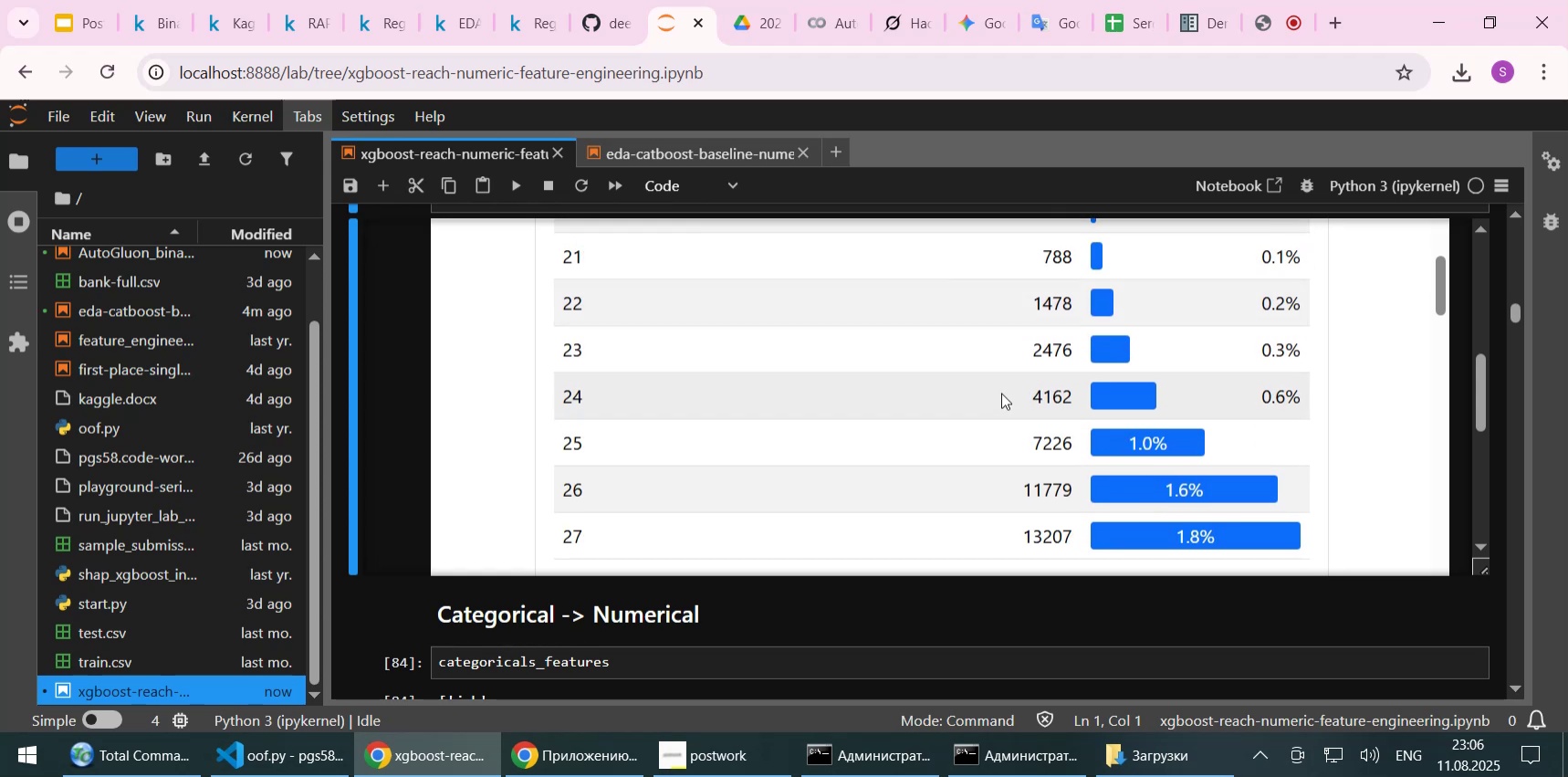 
scroll: coordinate [1001, 393], scroll_direction: up, amount: 2.0
 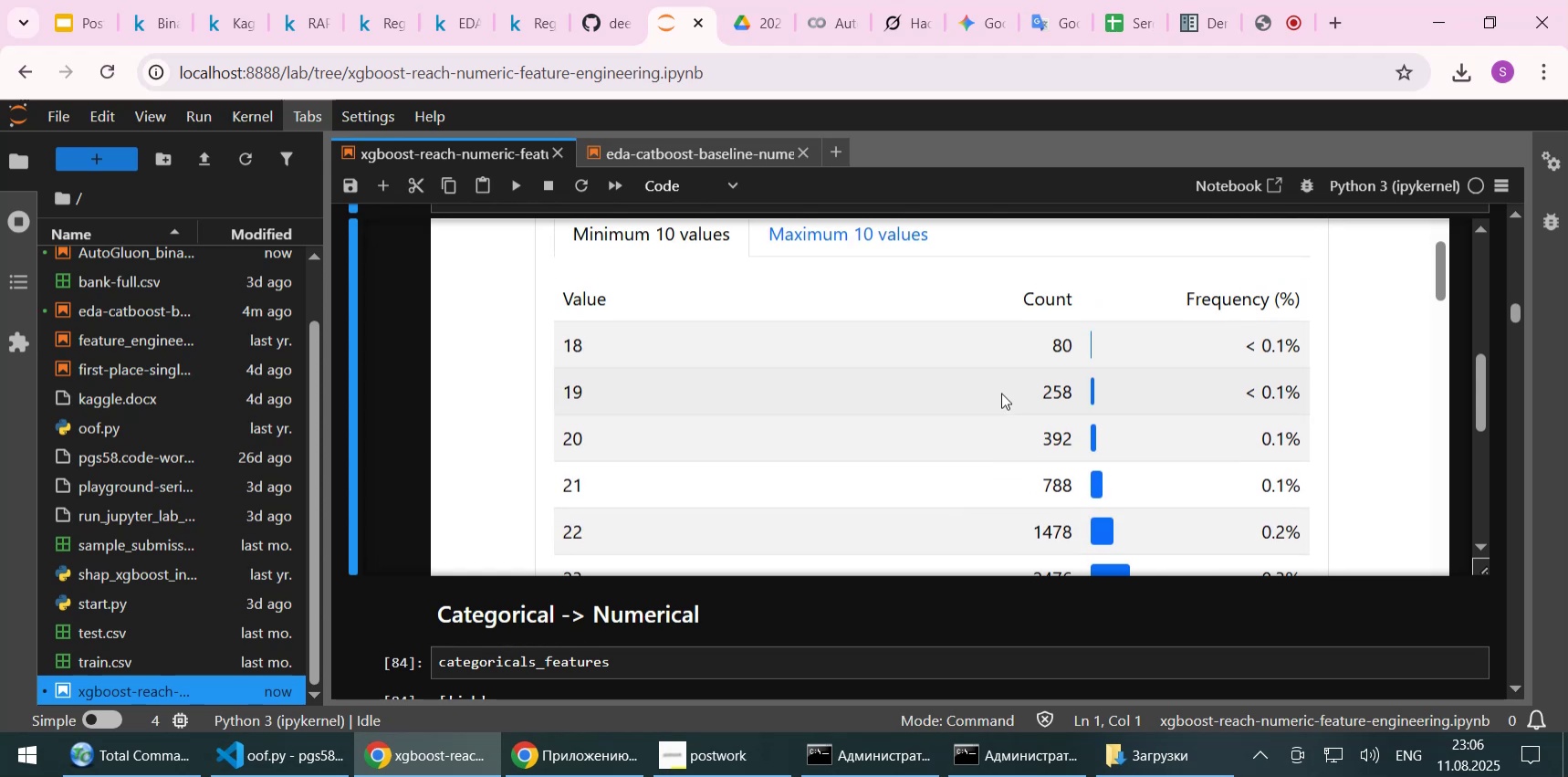 
wait(9.75)
 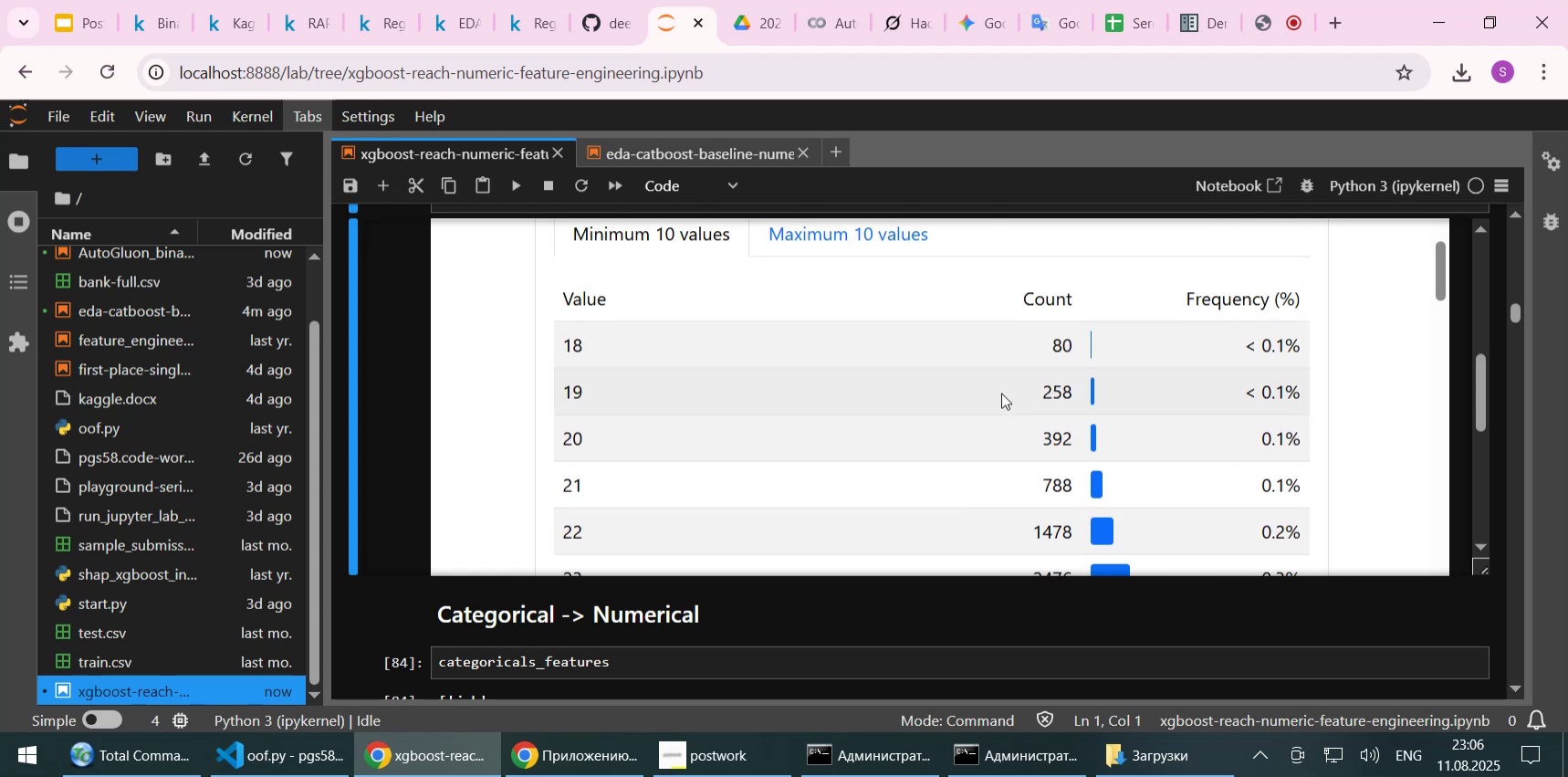 
scroll: coordinate [1001, 393], scroll_direction: up, amount: 1.0
 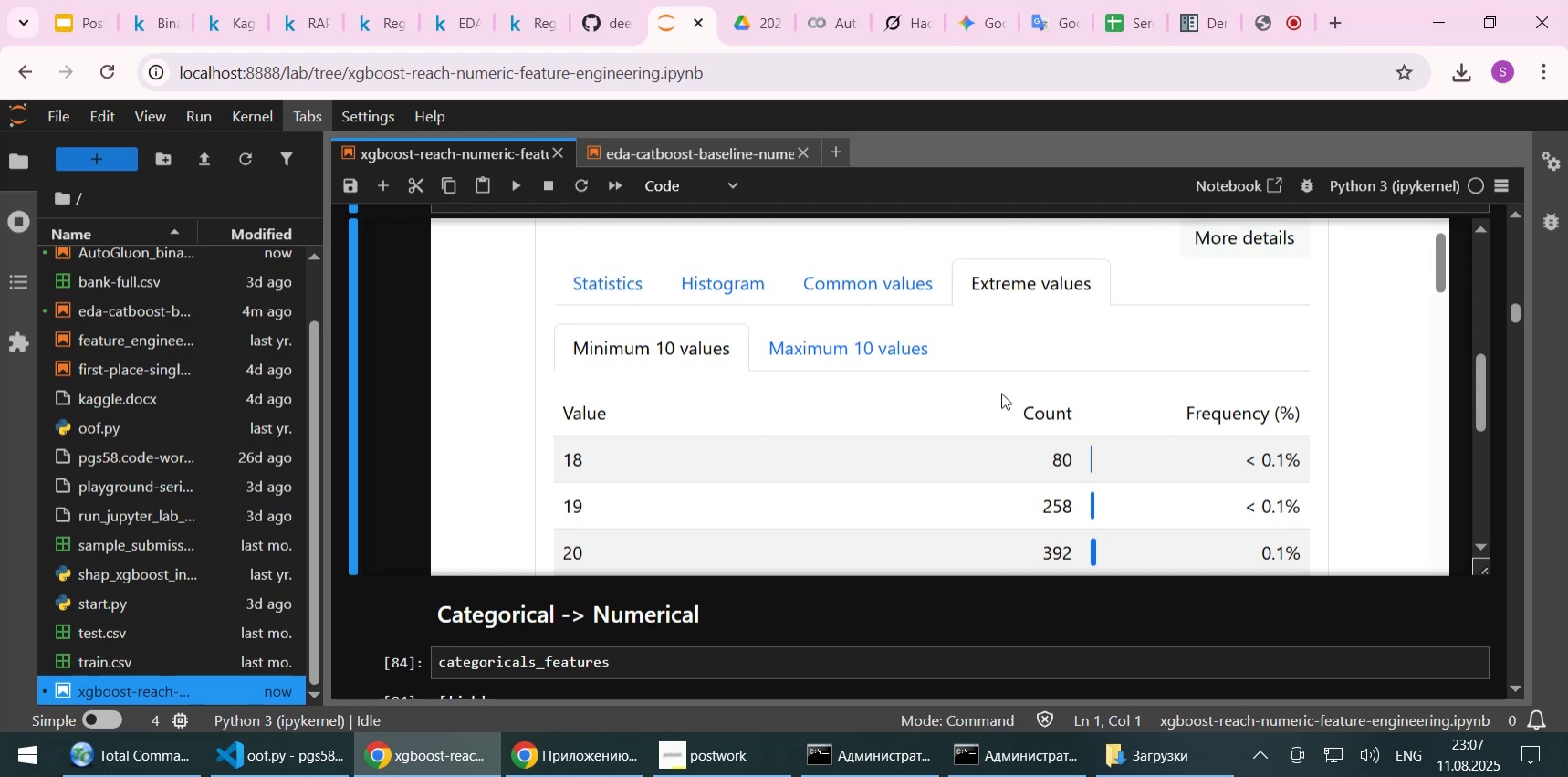 
wait(16.38)
 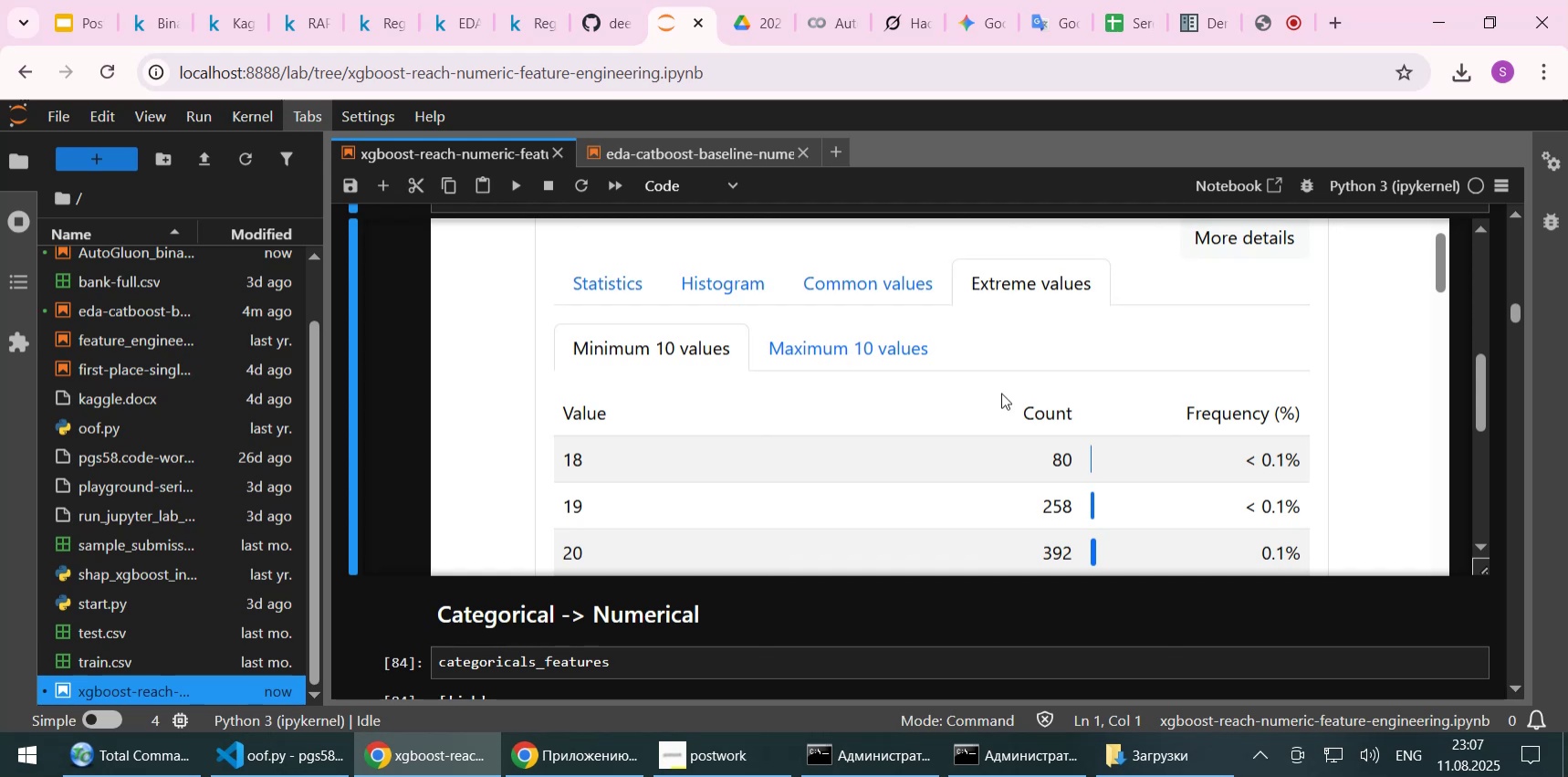 
scroll: coordinate [1052, 438], scroll_direction: up, amount: 1.0
 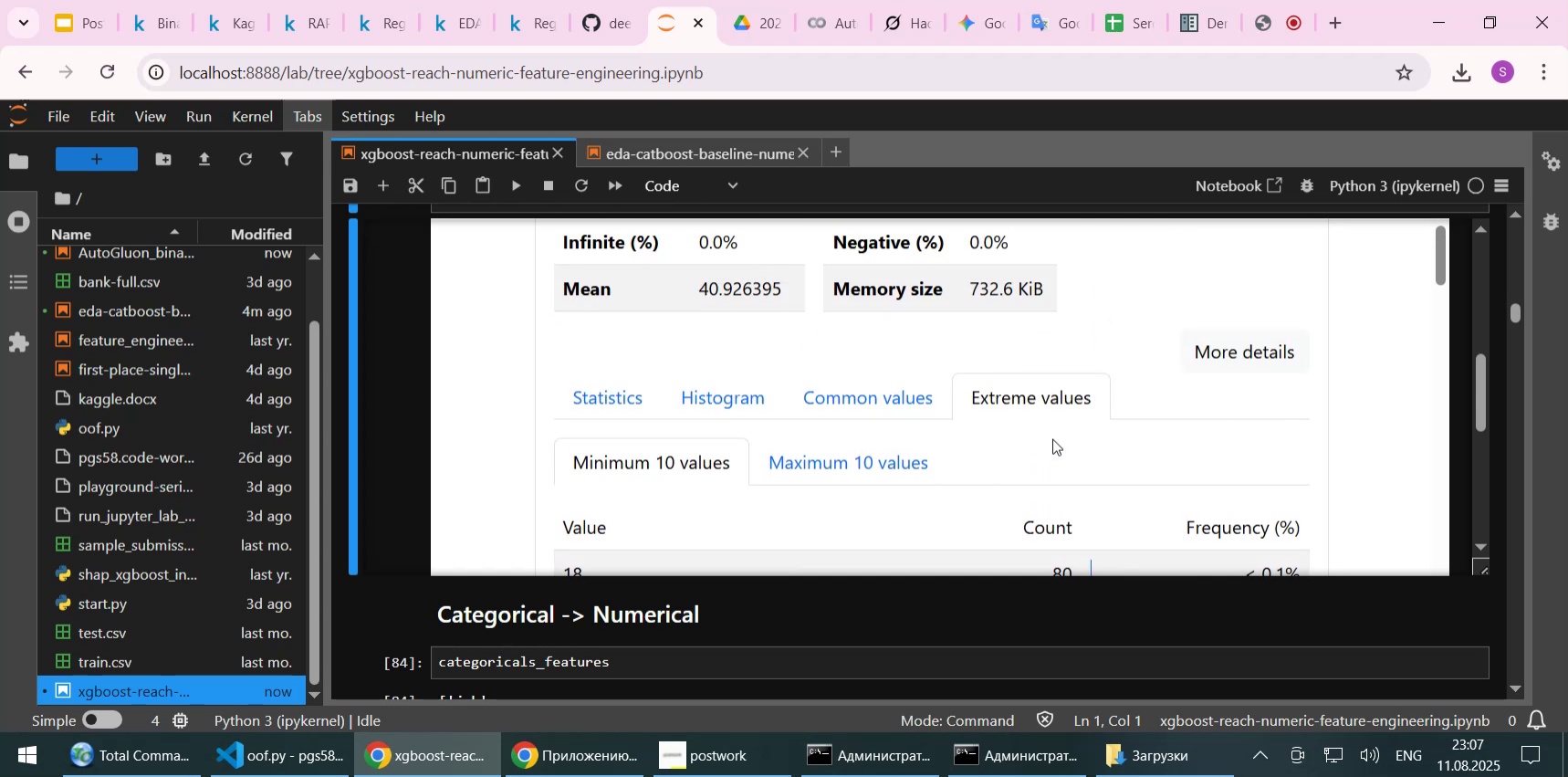 
scroll: coordinate [1051, 438], scroll_direction: down, amount: 1.0
 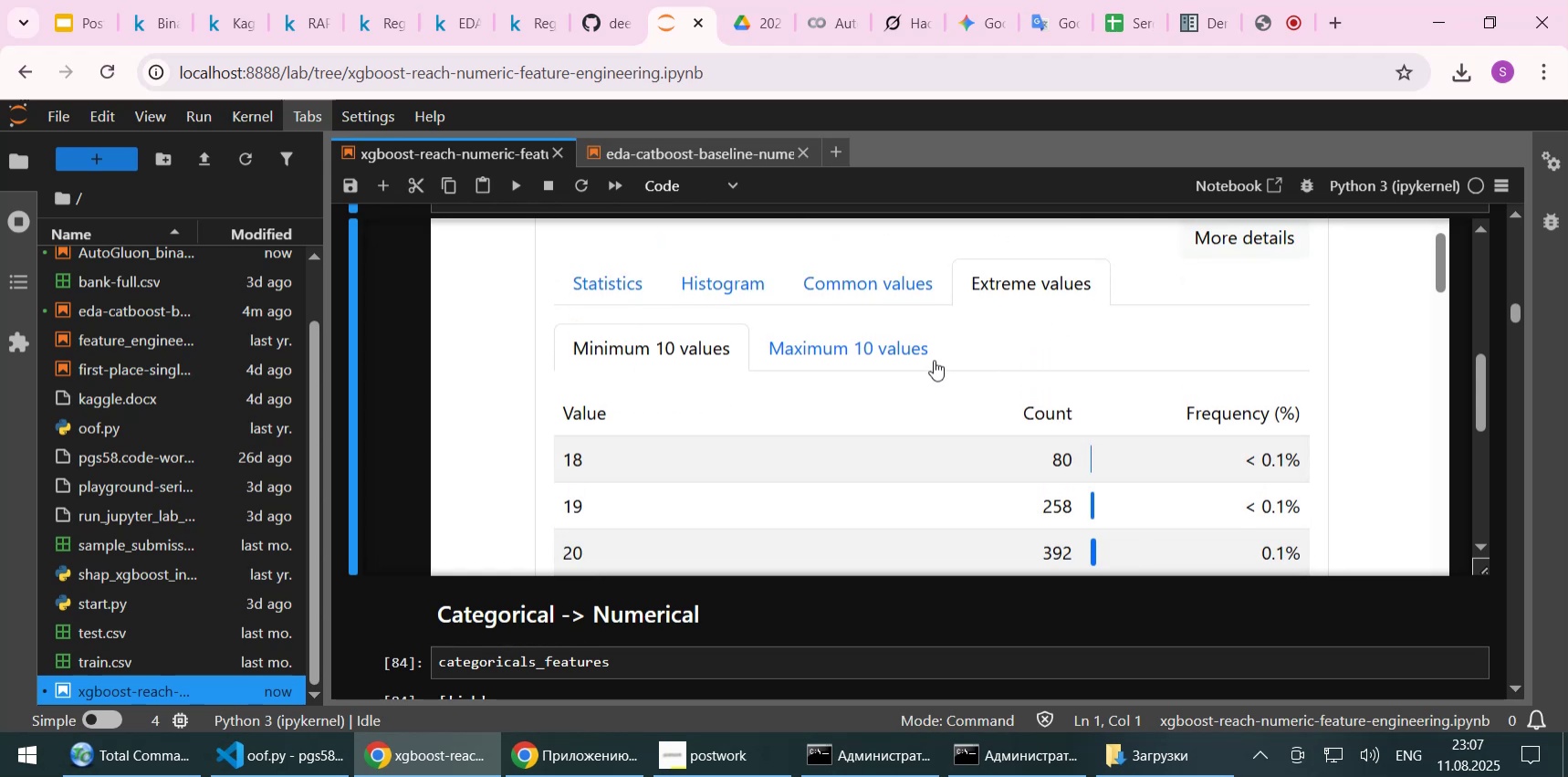 
left_click([920, 353])
 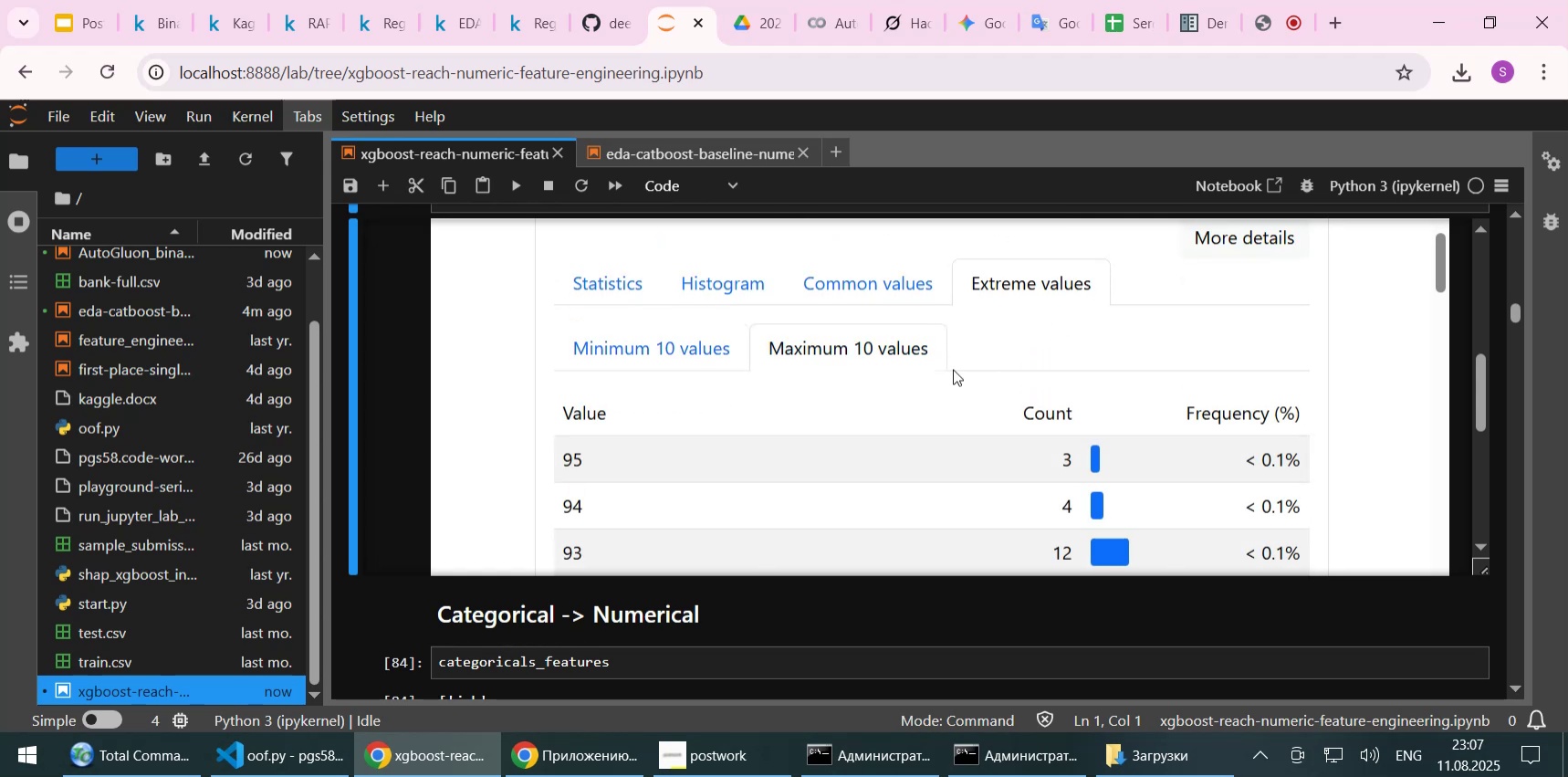 
scroll: coordinate [953, 369], scroll_direction: down, amount: 1.0
 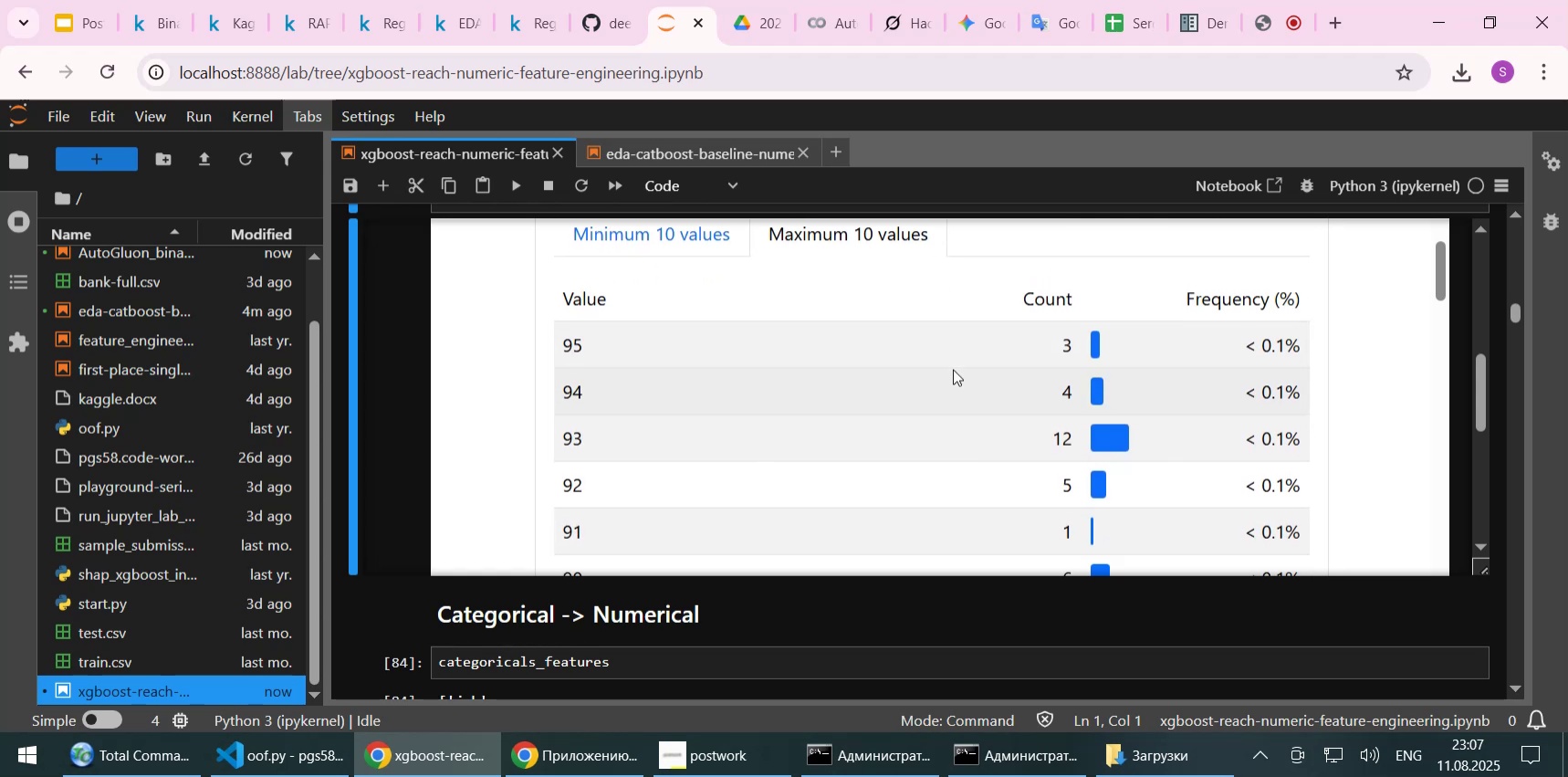 
scroll: coordinate [953, 369], scroll_direction: up, amount: 1.0
 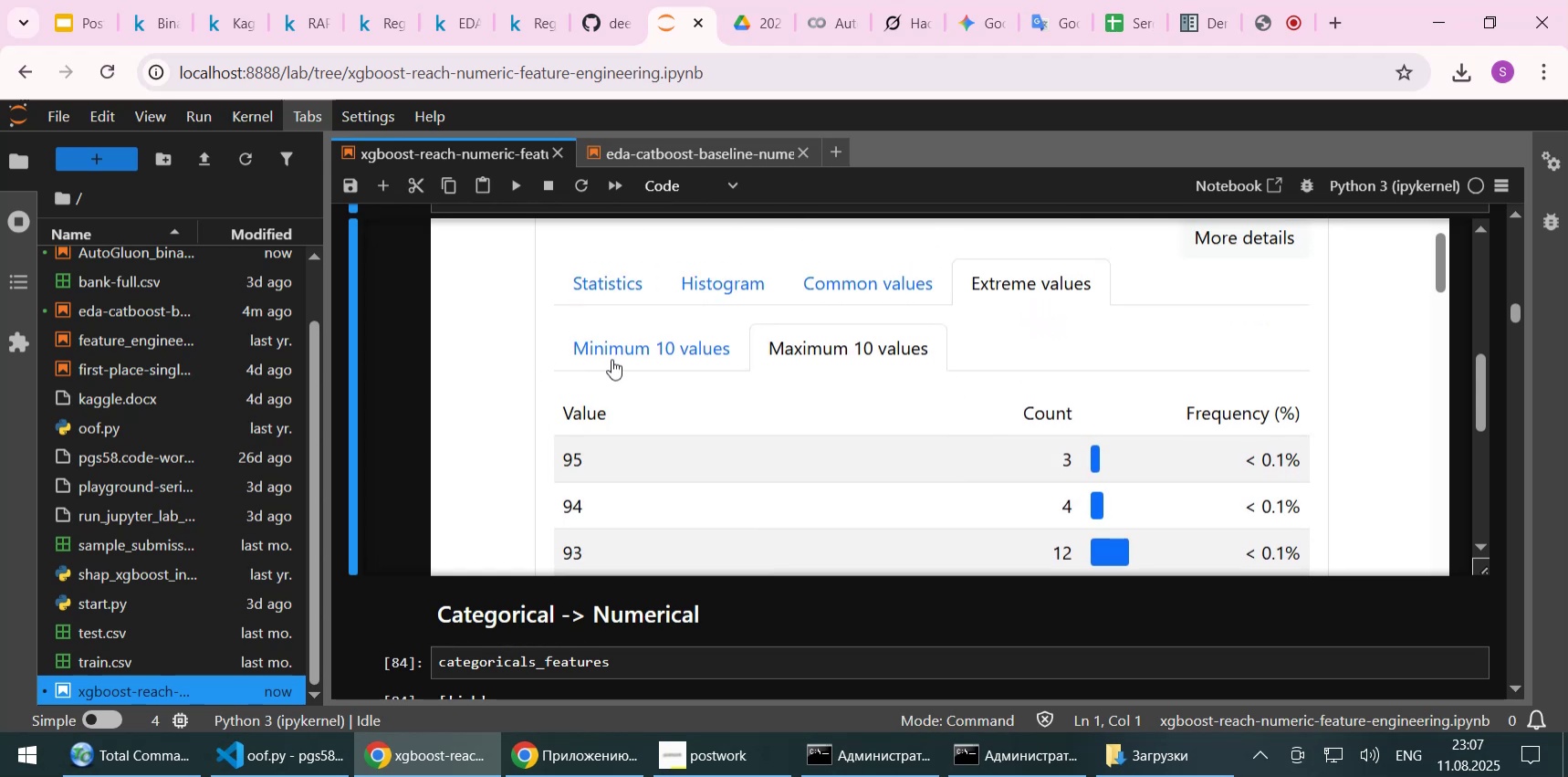 
left_click([632, 353])
 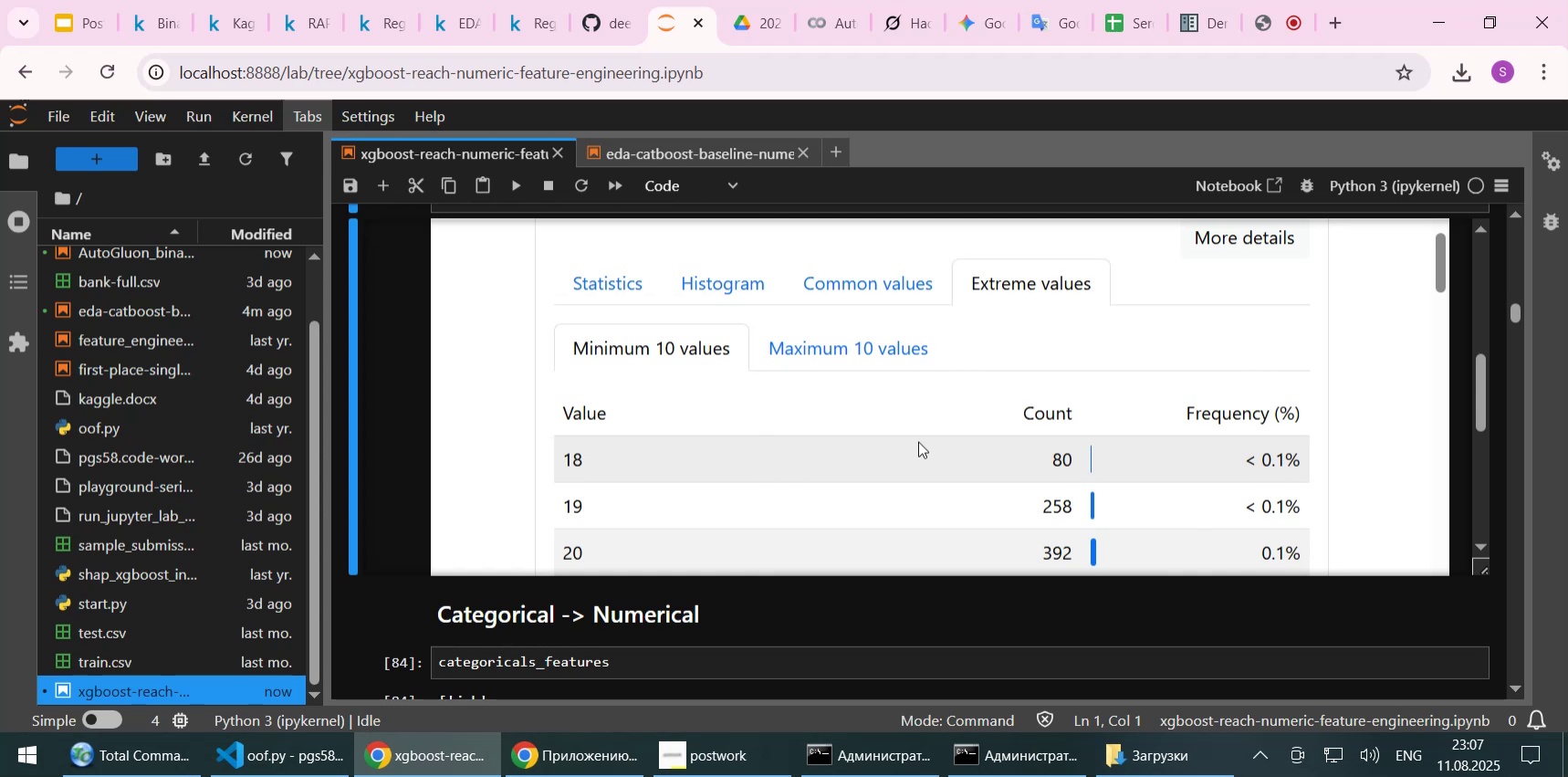 
scroll: coordinate [918, 441], scroll_direction: up, amount: 1.0
 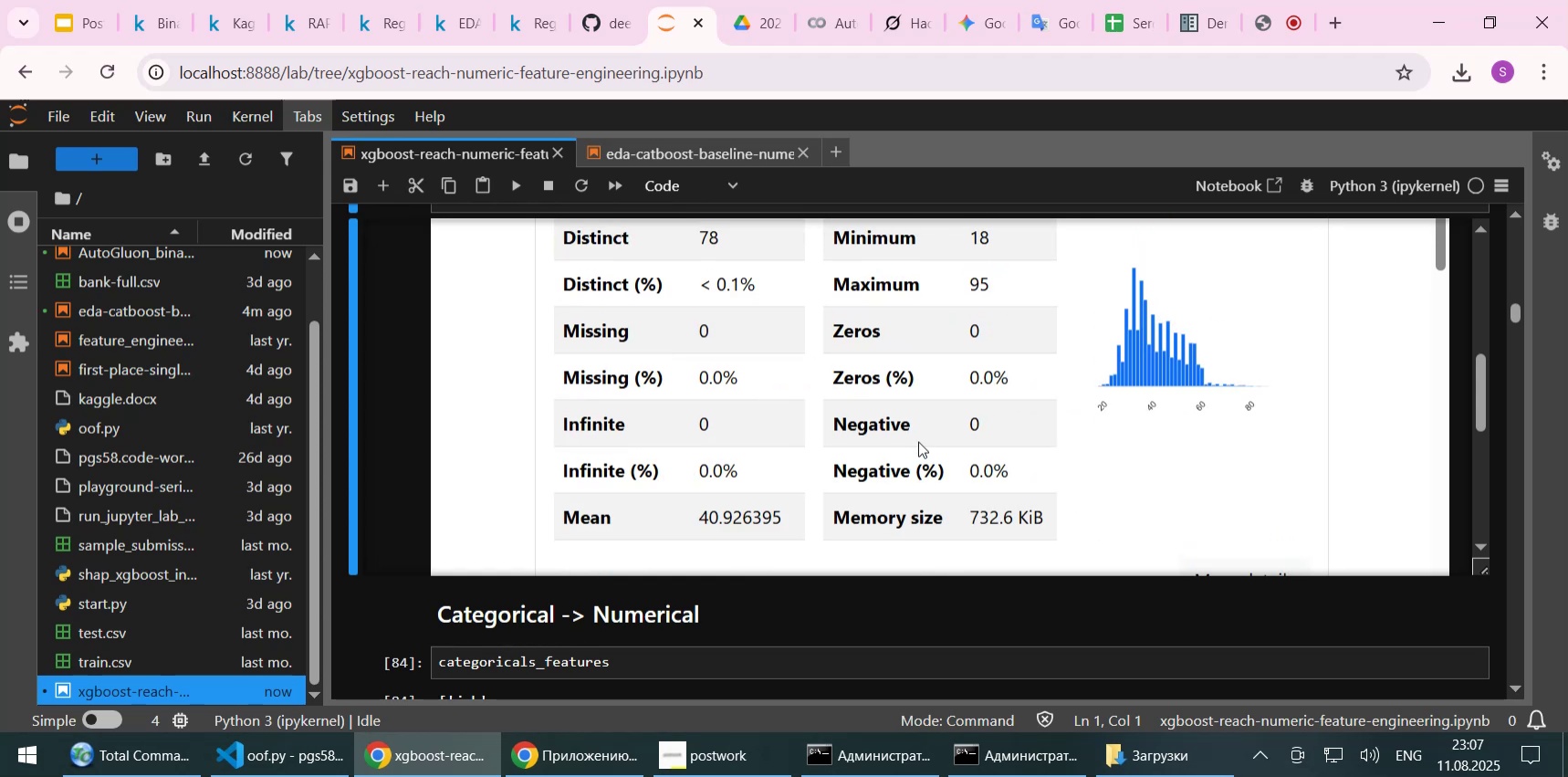 
scroll: coordinate [920, 458], scroll_direction: down, amount: 2.0
 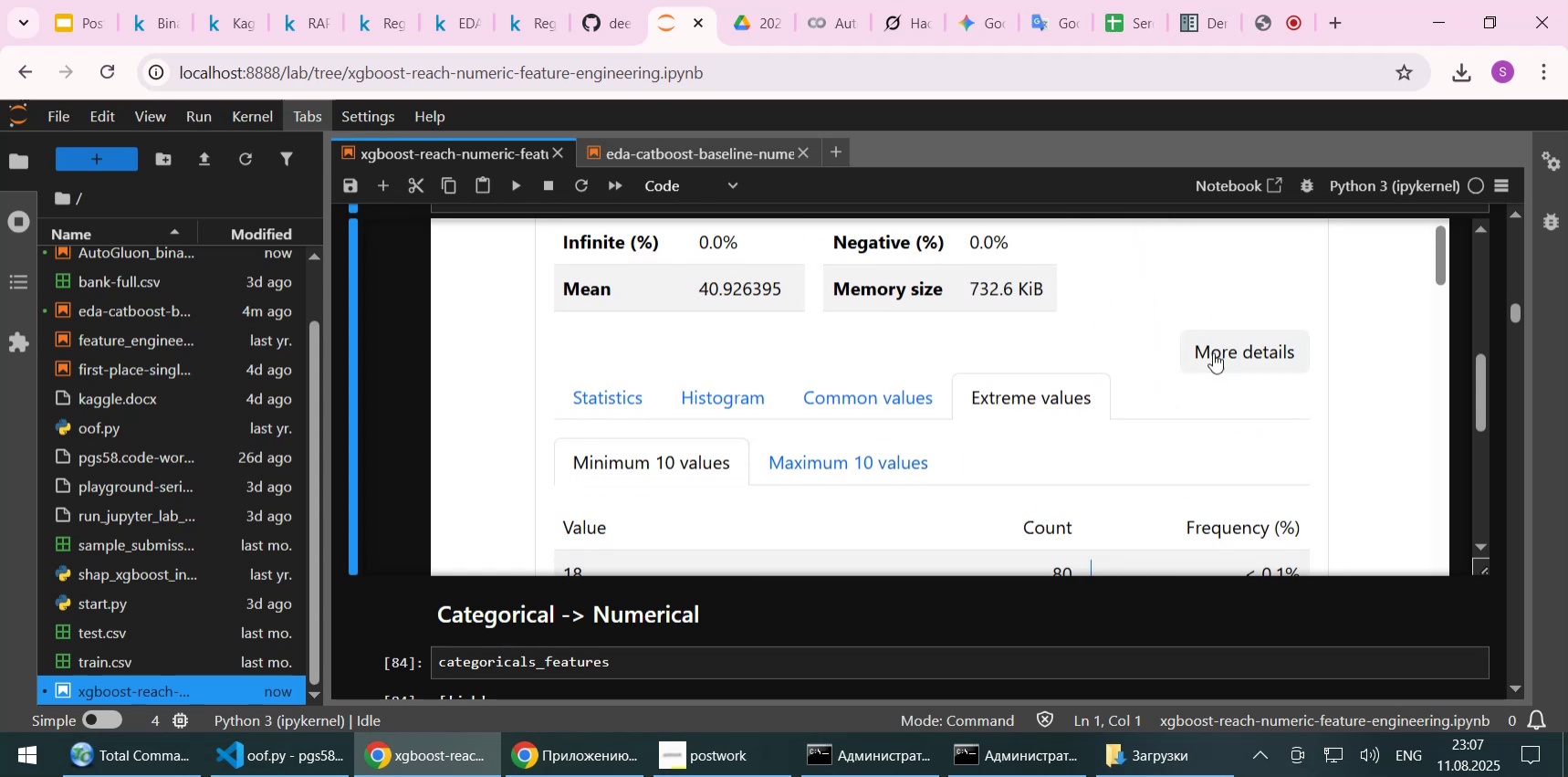 
left_click([1213, 352])
 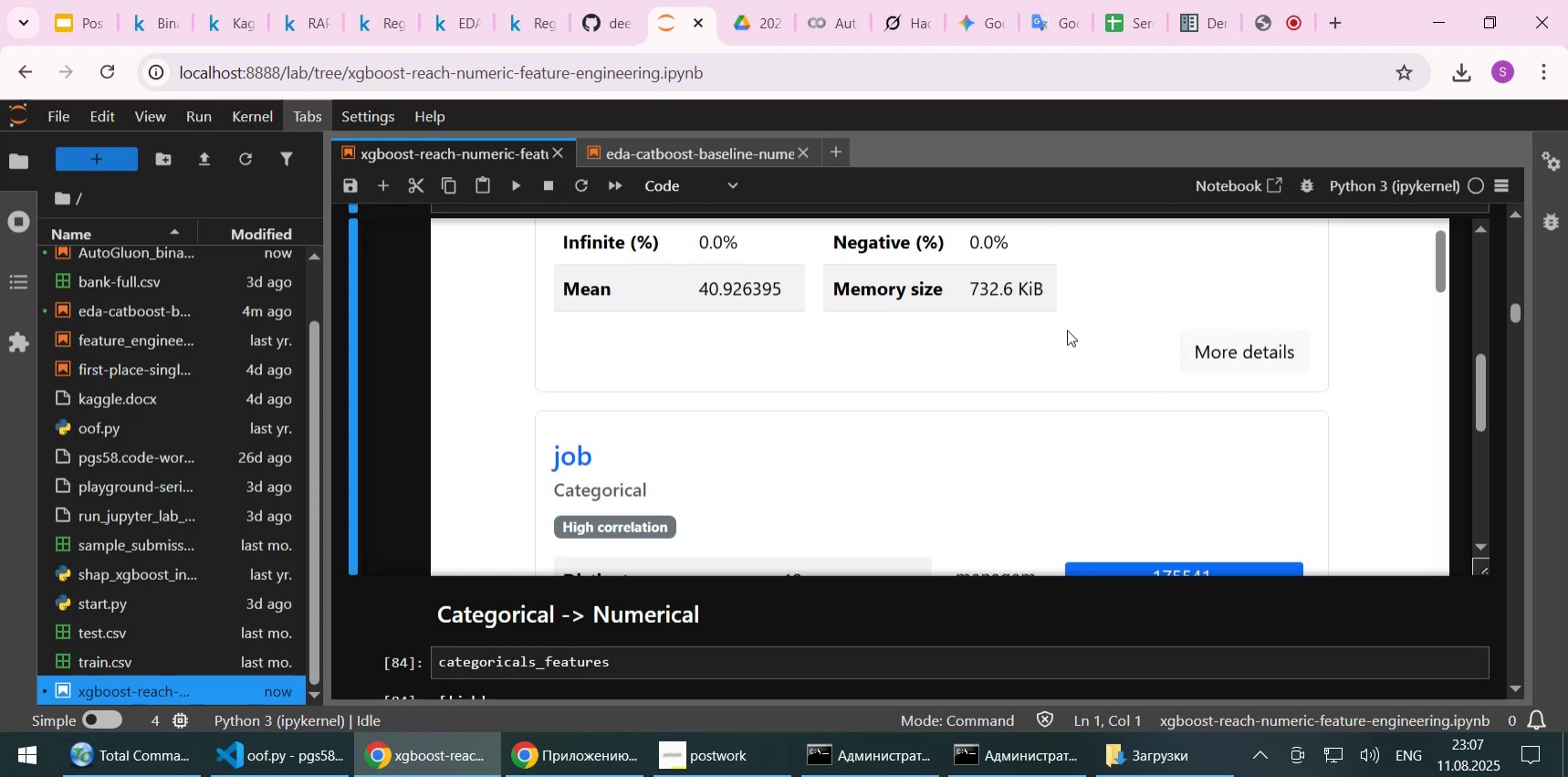 
scroll: coordinate [1033, 395], scroll_direction: down, amount: 16.0
 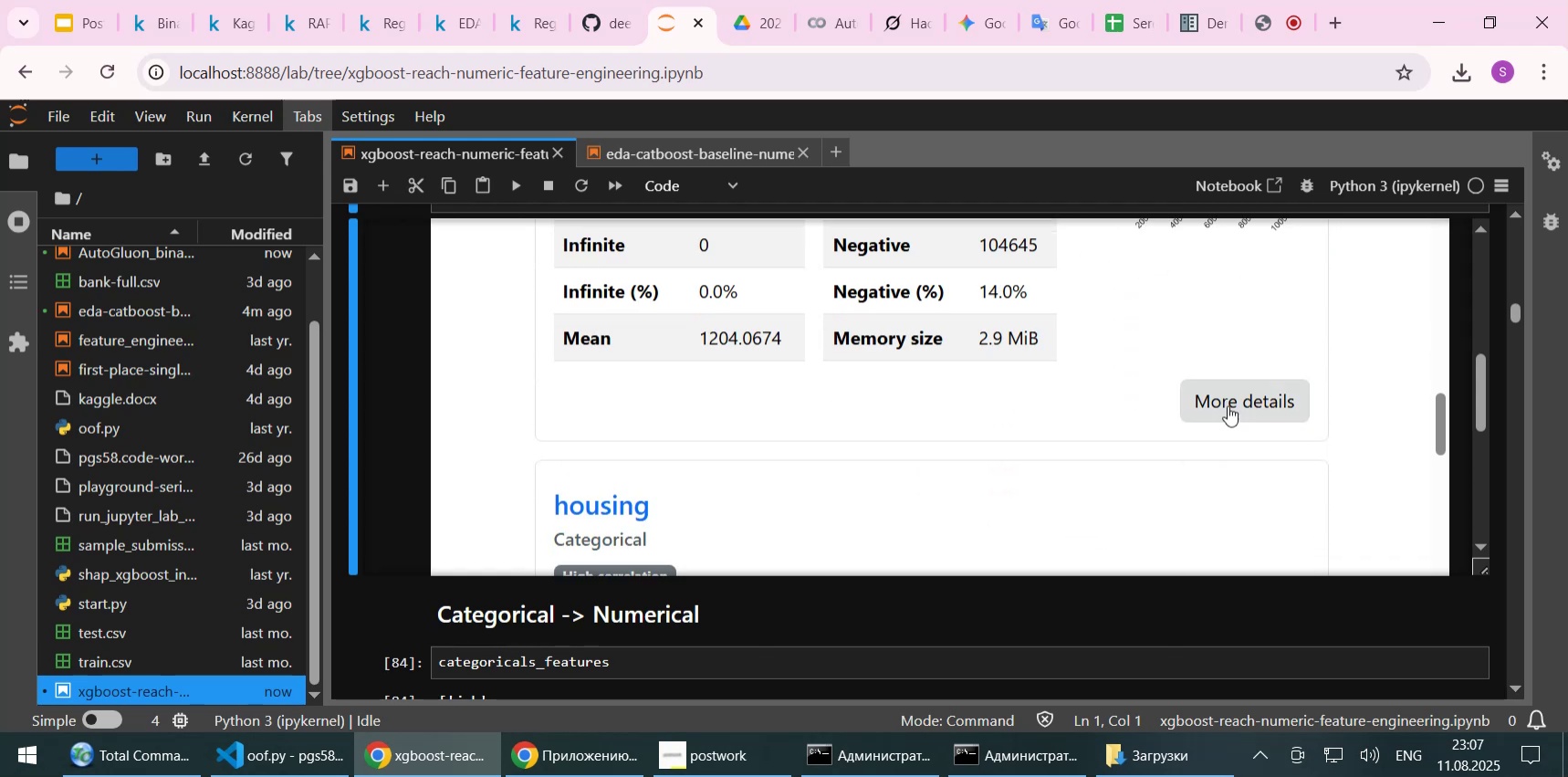 
left_click([1228, 404])
 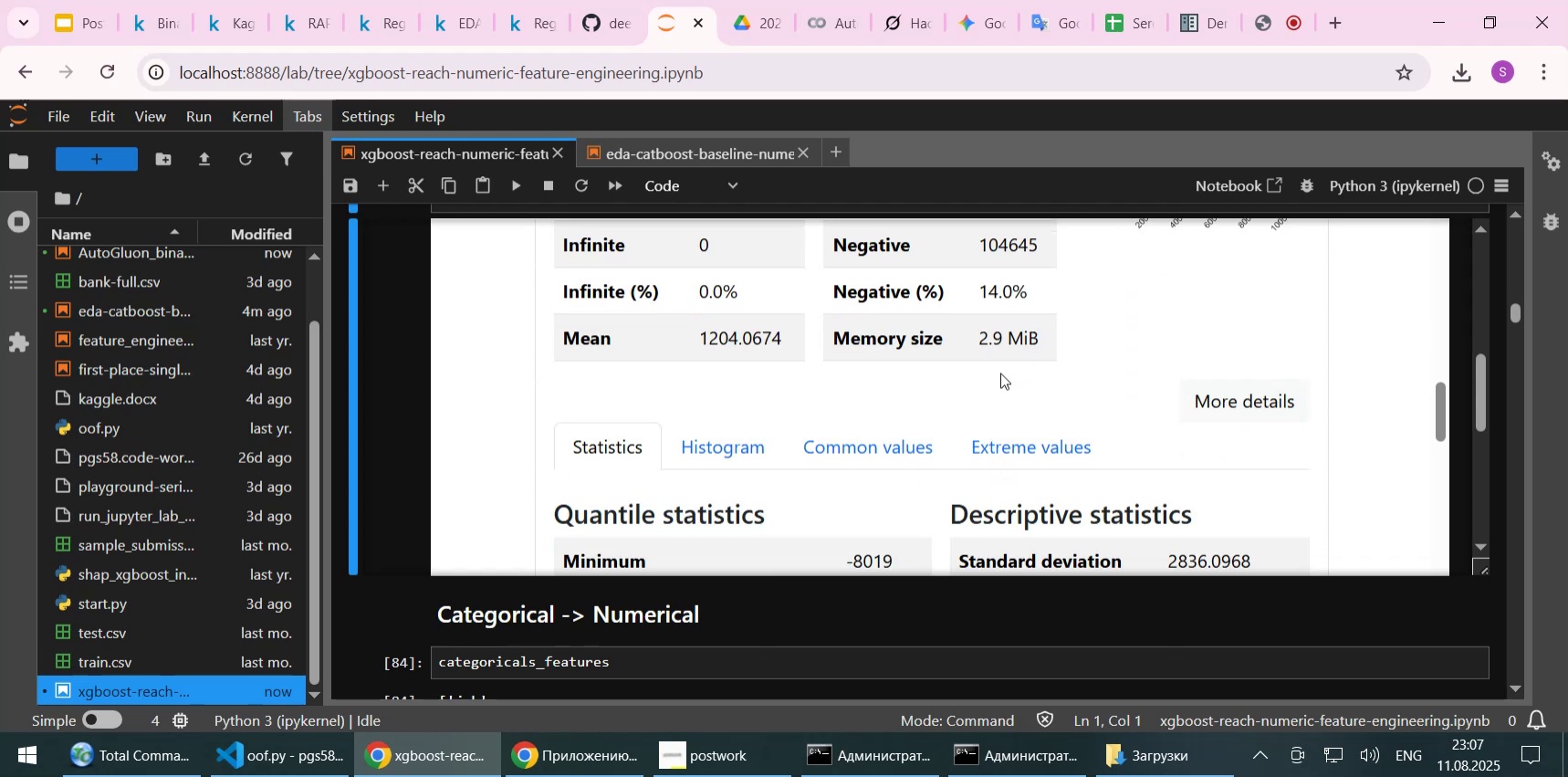 
scroll: coordinate [929, 390], scroll_direction: down, amount: 1.0
 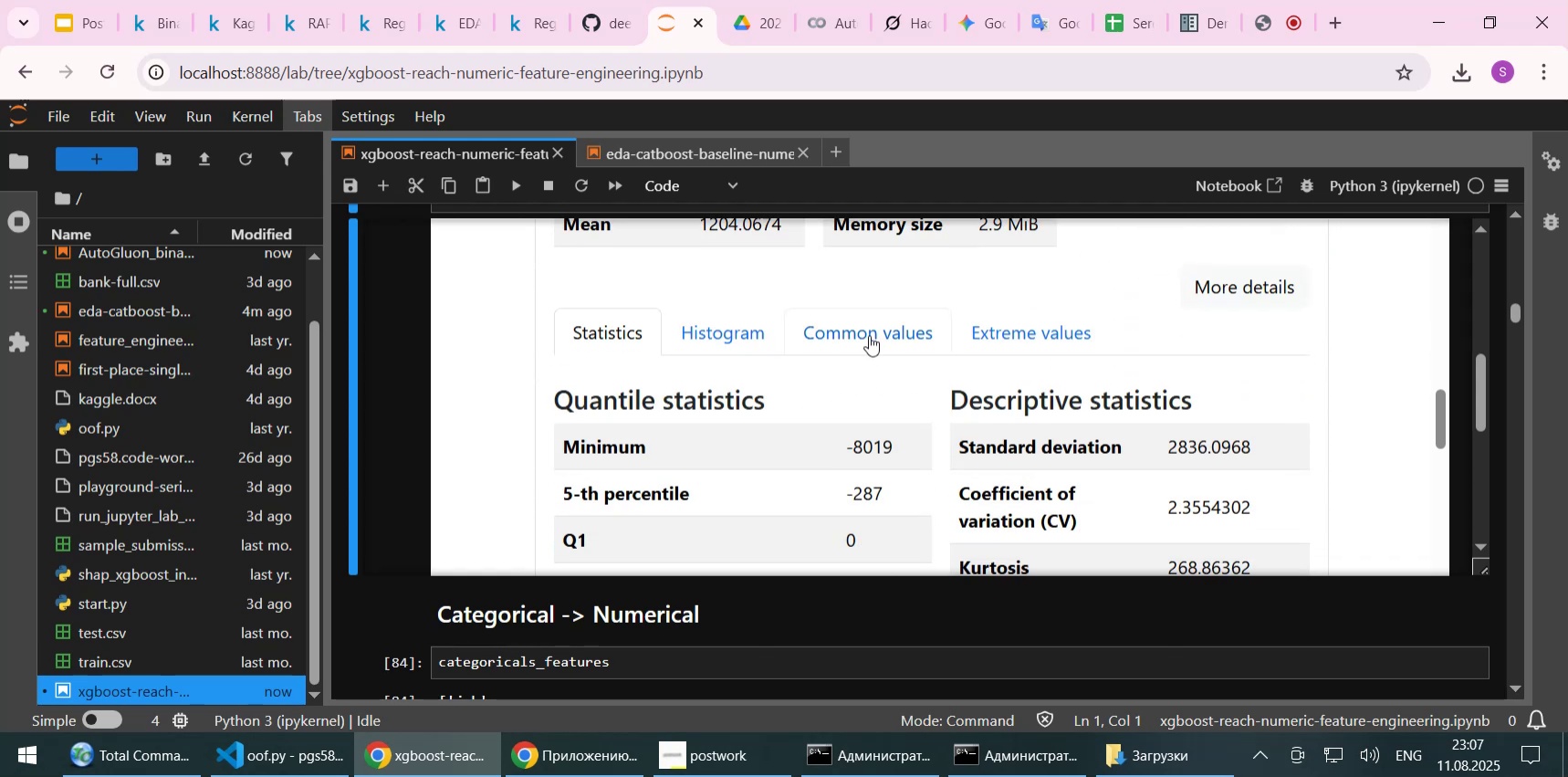 
left_click([869, 335])
 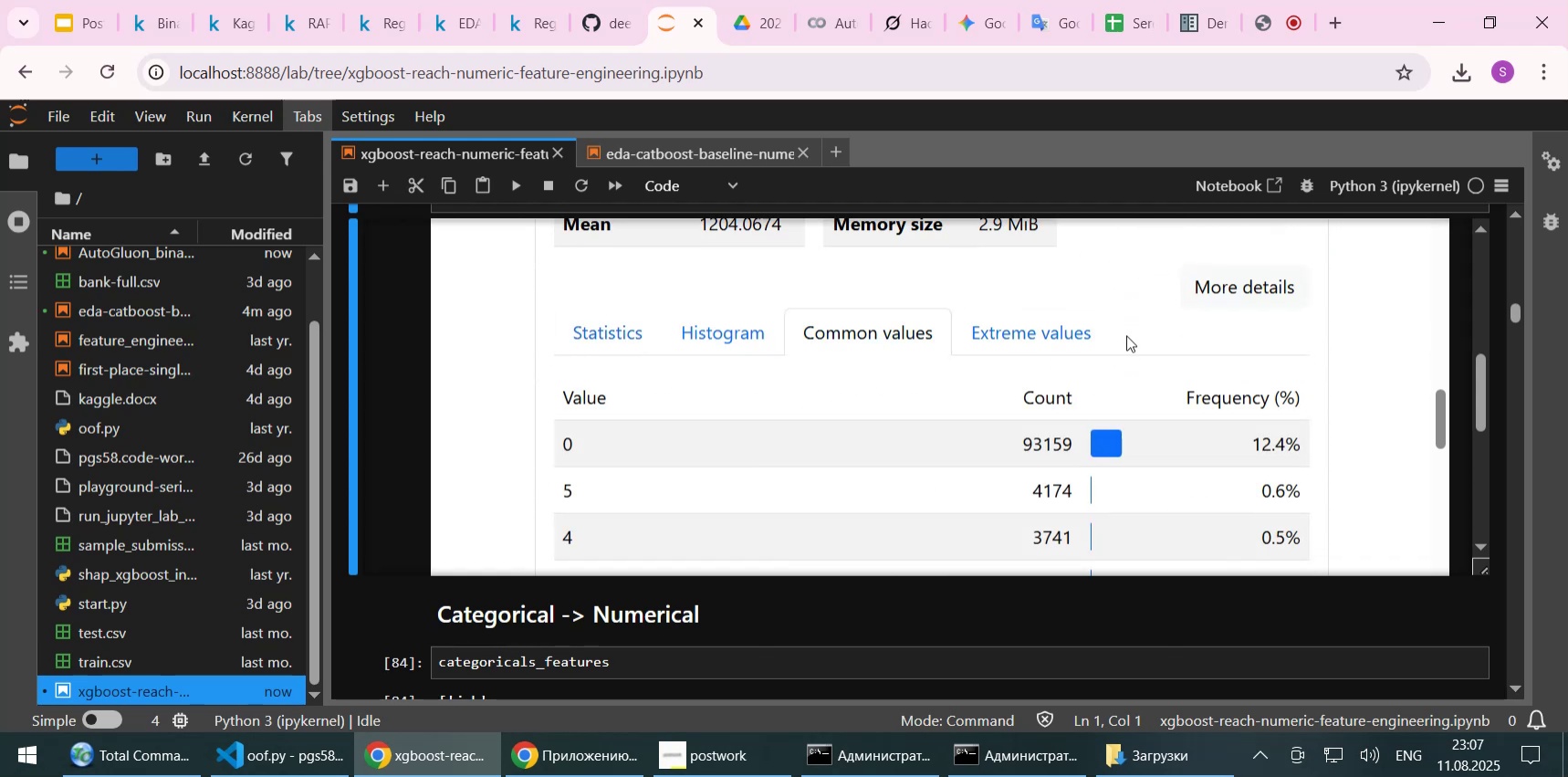 
scroll: coordinate [1126, 335], scroll_direction: down, amount: 1.0
 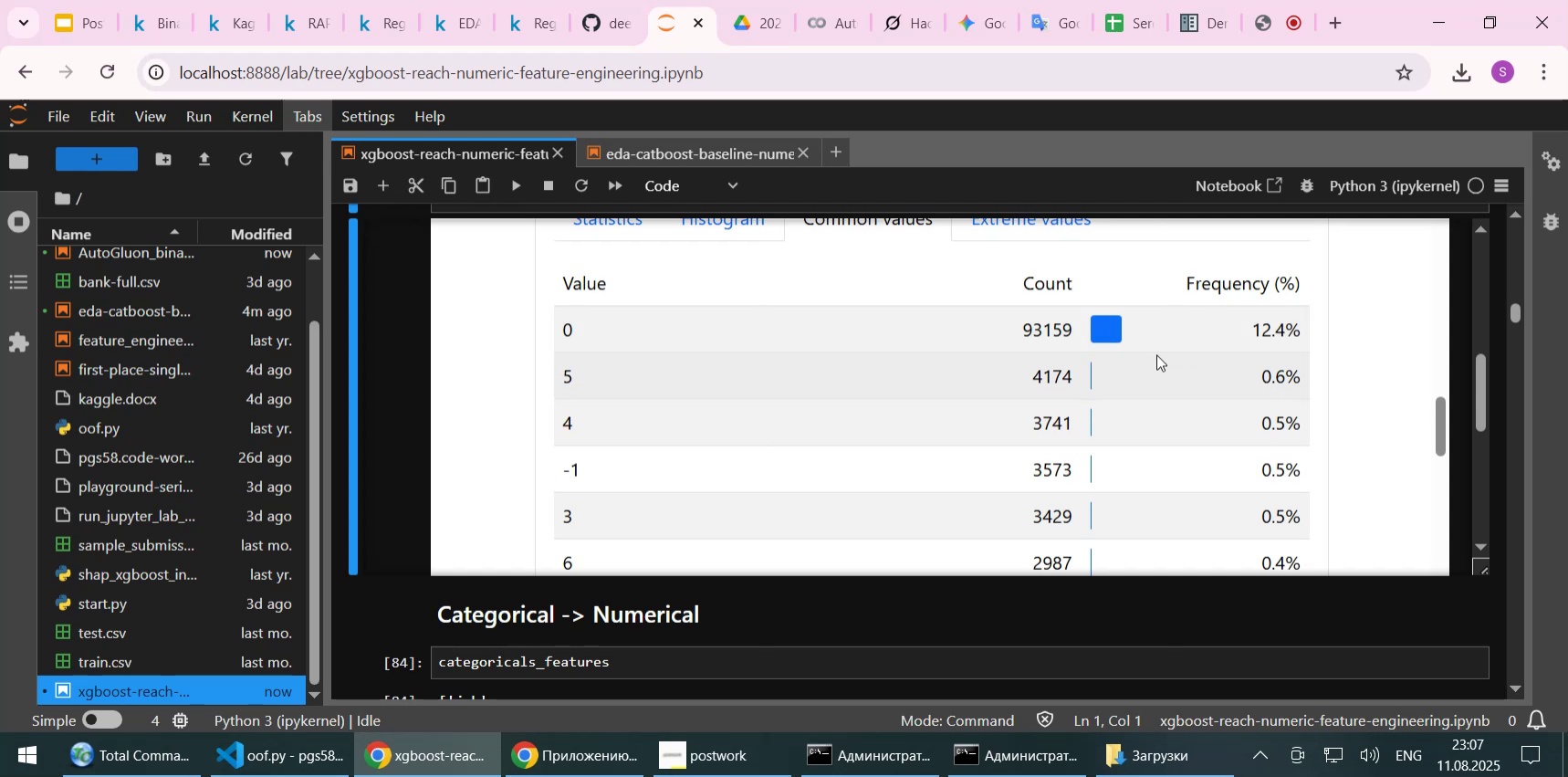 
wait(5.12)
 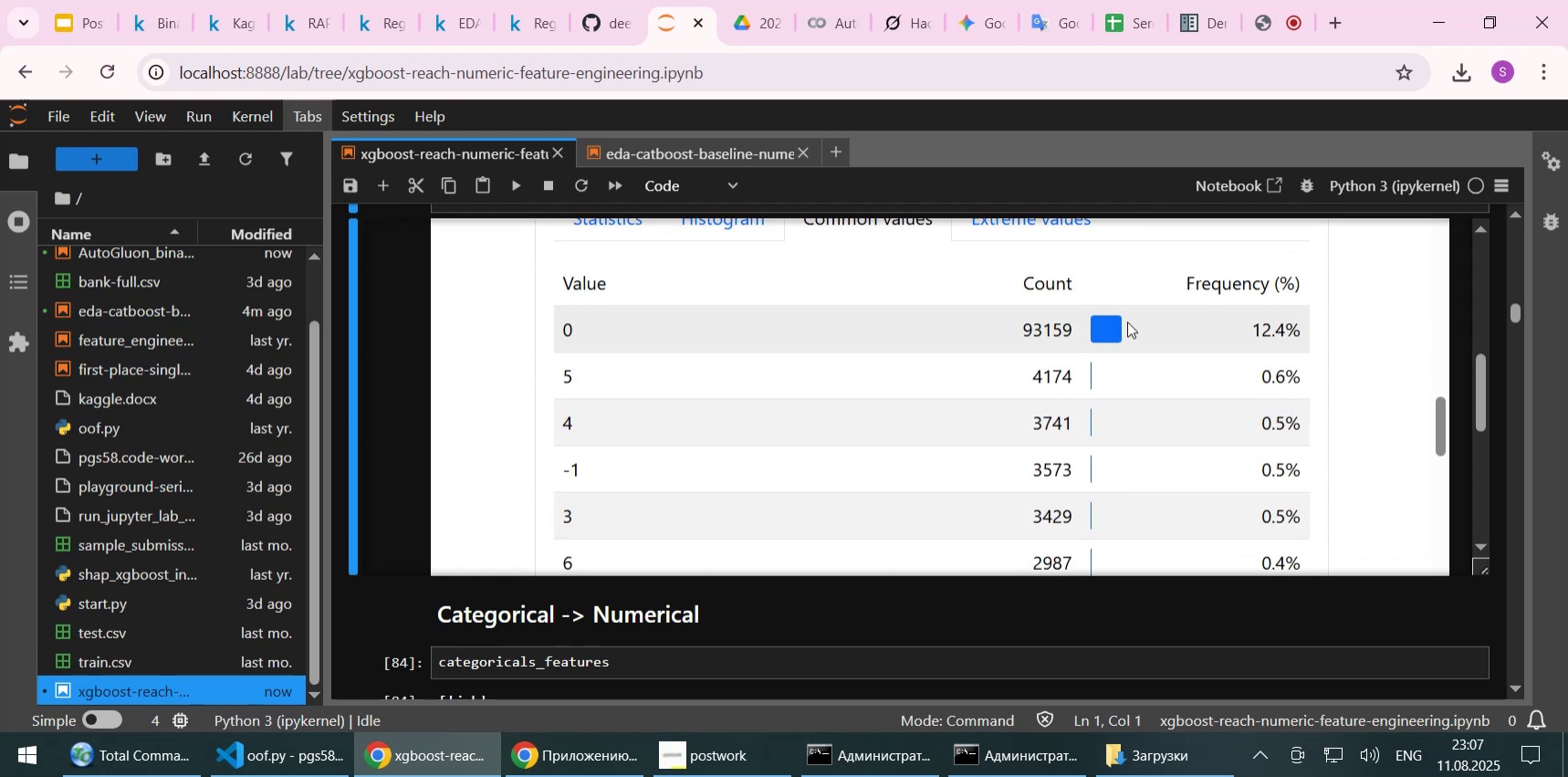 
scroll: coordinate [1156, 367], scroll_direction: down, amount: 3.0
 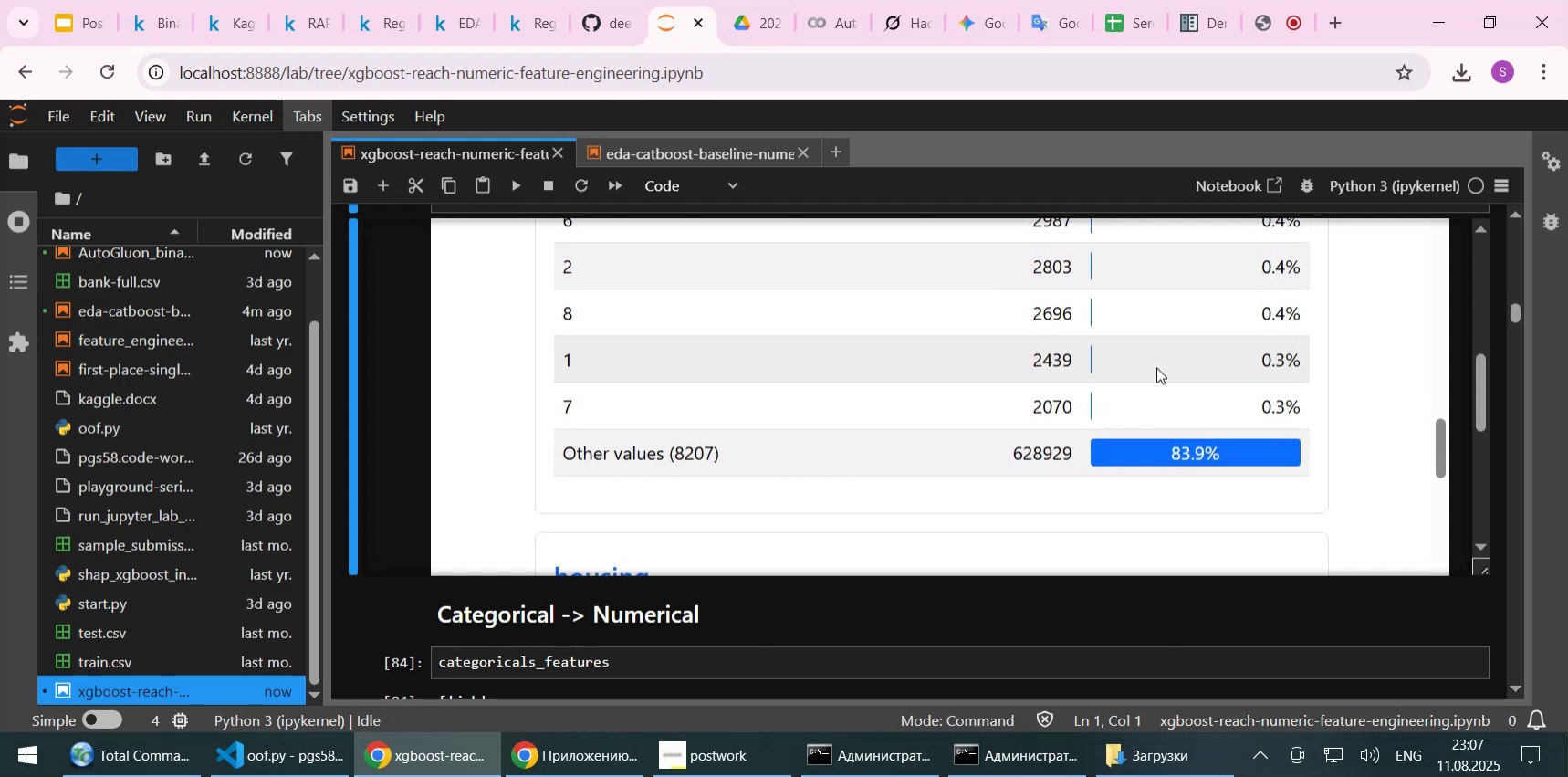 
scroll: coordinate [1156, 367], scroll_direction: up, amount: 4.0
 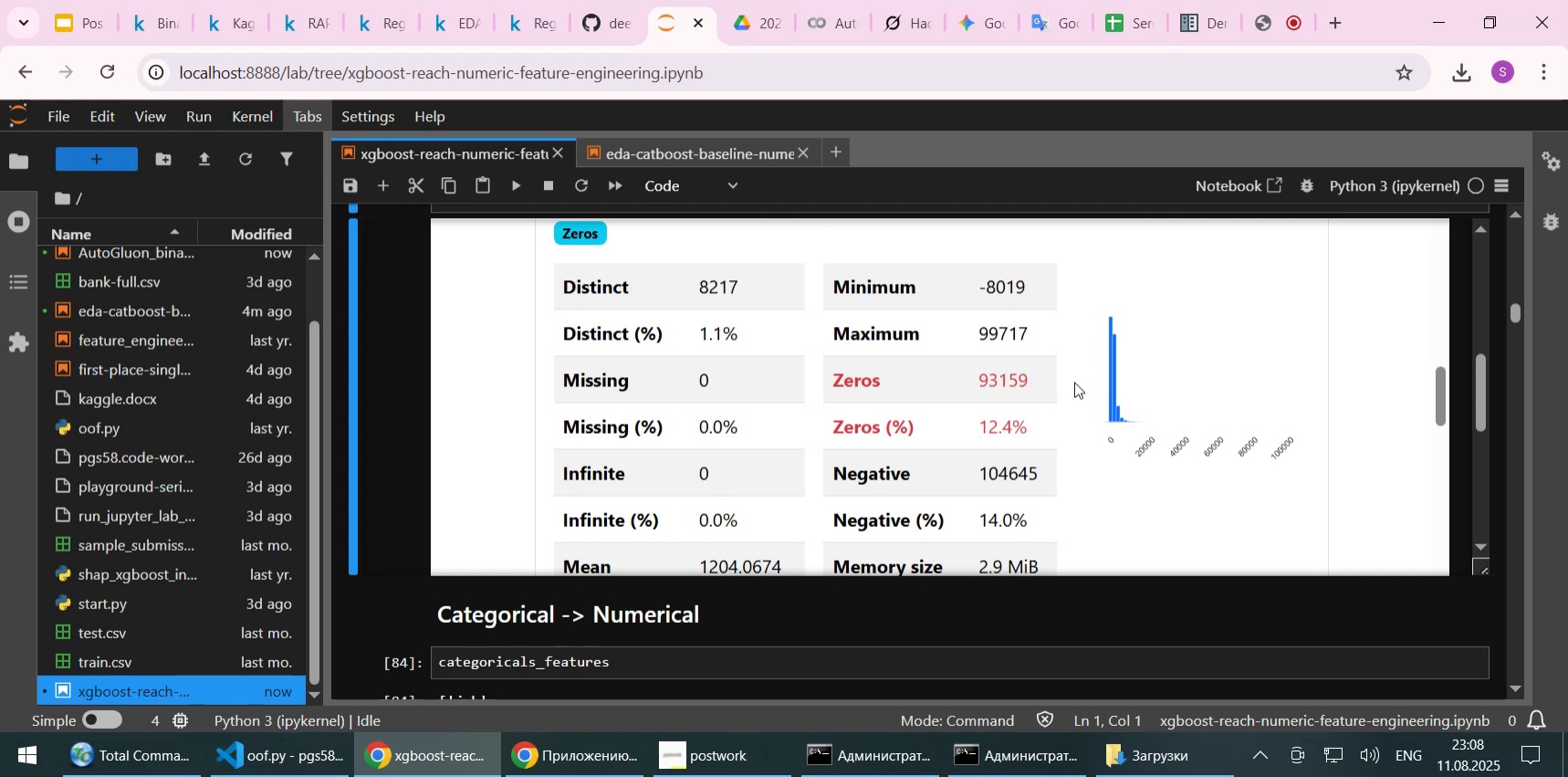 
wait(35.72)
 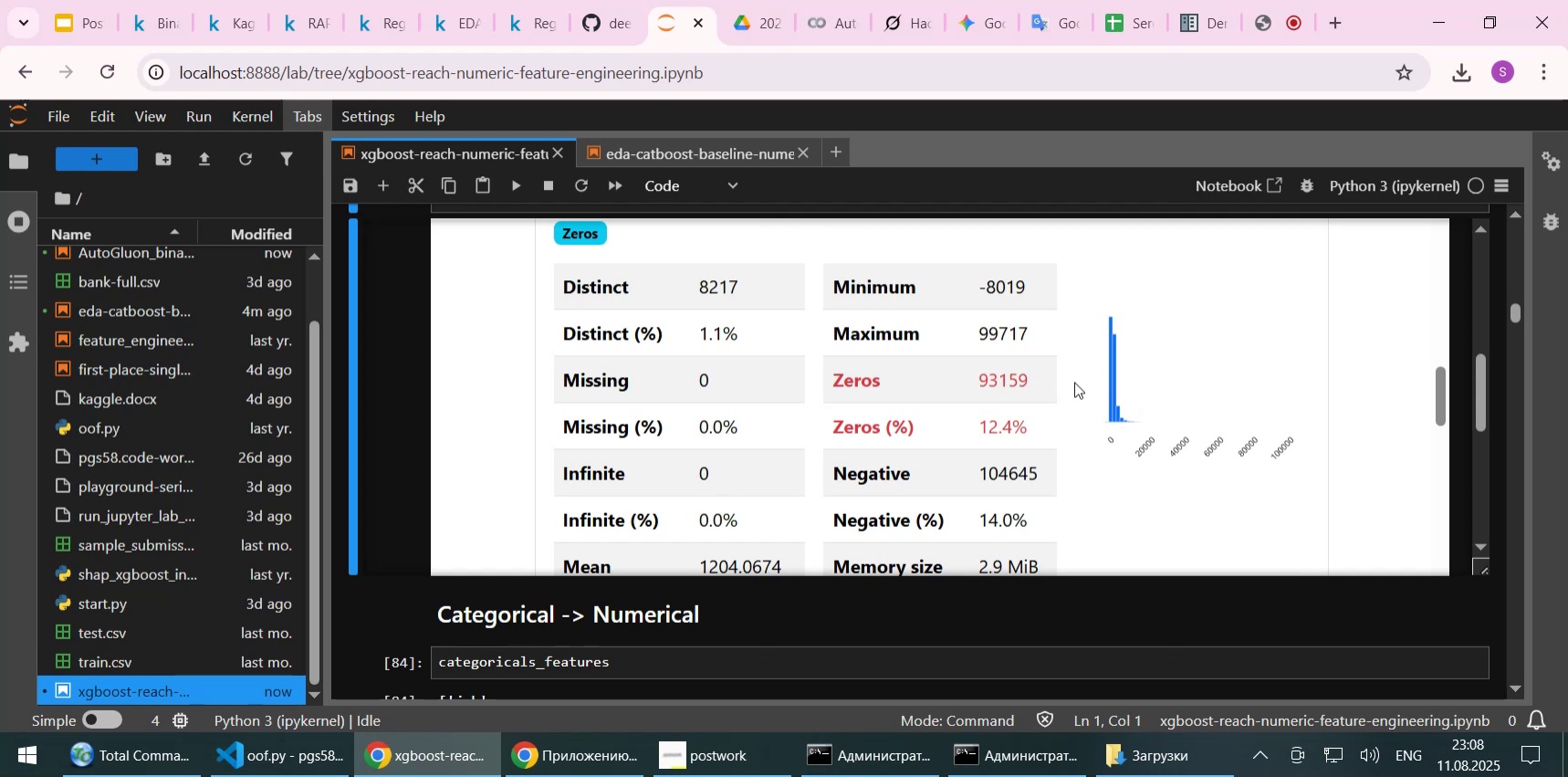 
scroll: coordinate [1074, 382], scroll_direction: down, amount: 1.0
 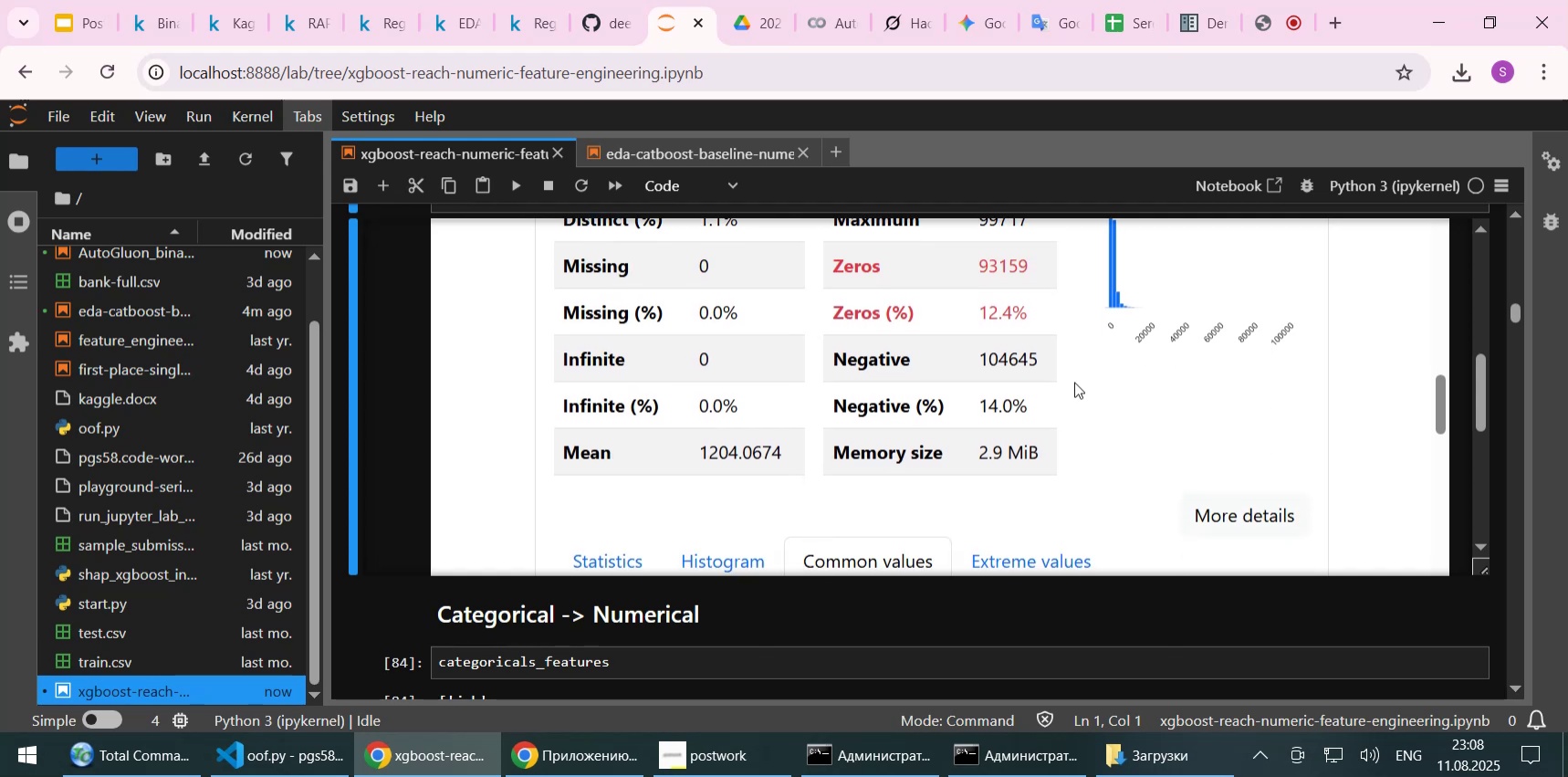 
scroll: coordinate [1074, 382], scroll_direction: up, amount: 1.0
 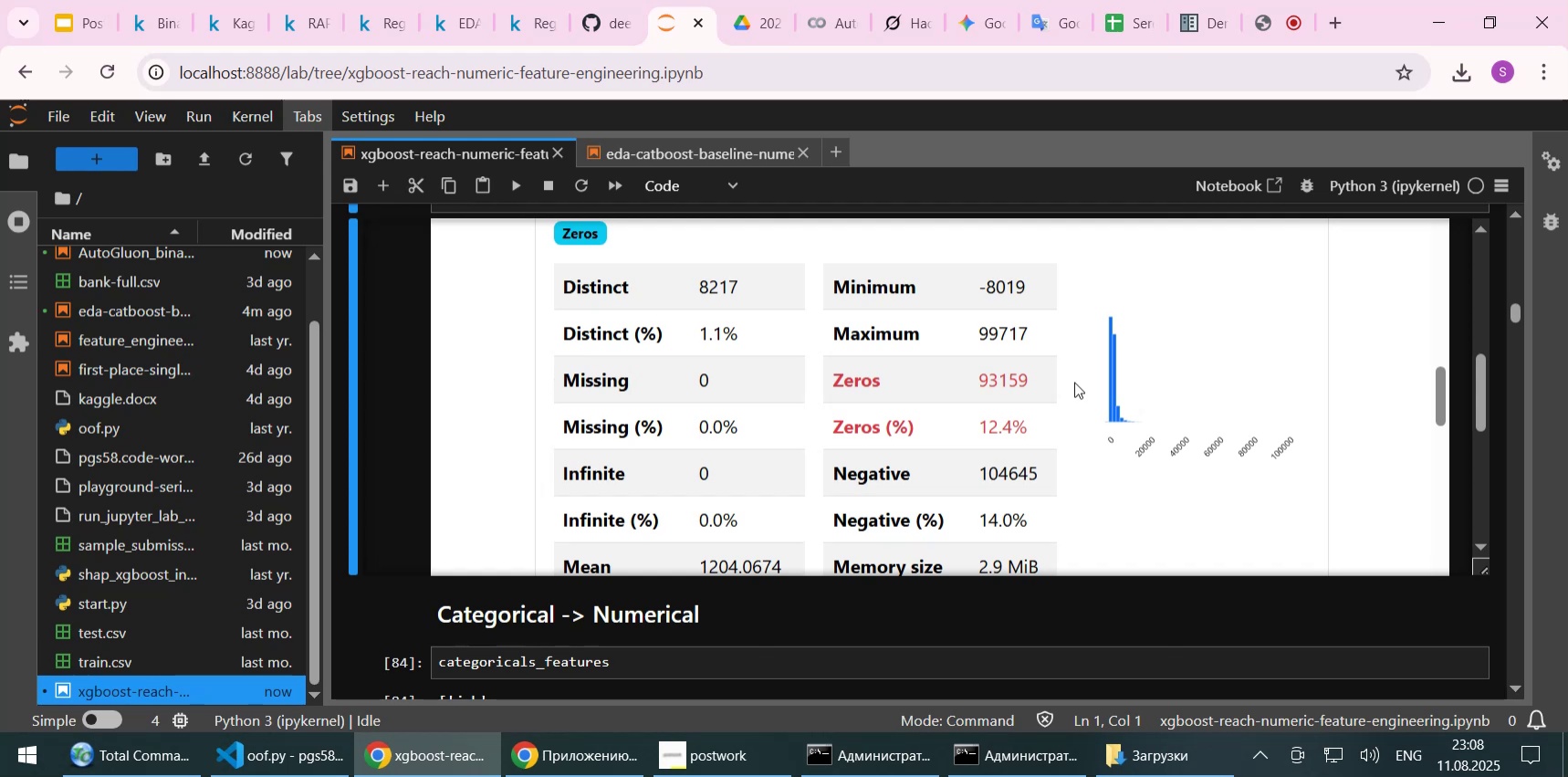 
scroll: coordinate [1030, 405], scroll_direction: down, amount: 2.0
 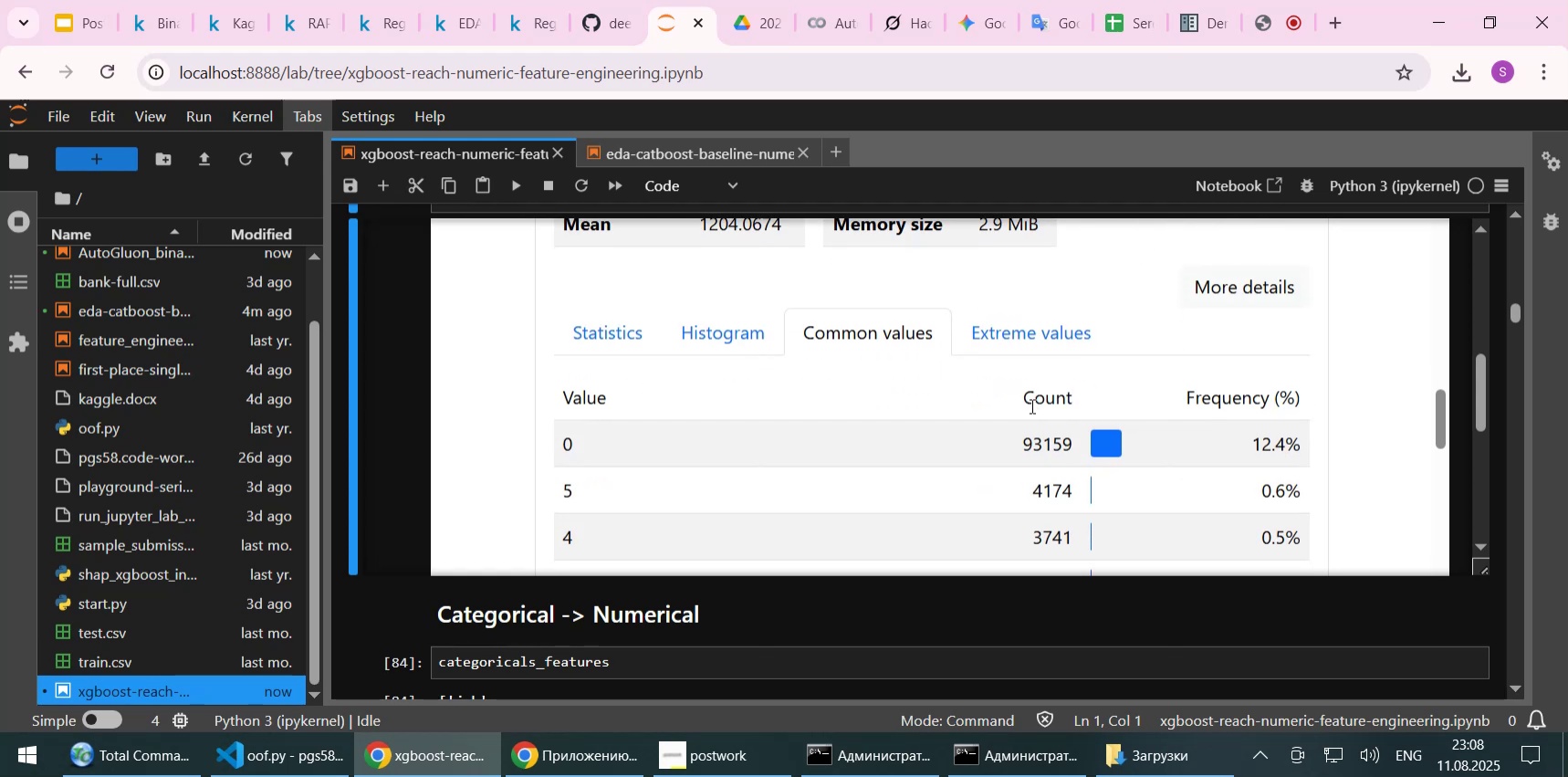 
scroll: coordinate [1030, 405], scroll_direction: up, amount: 2.0
 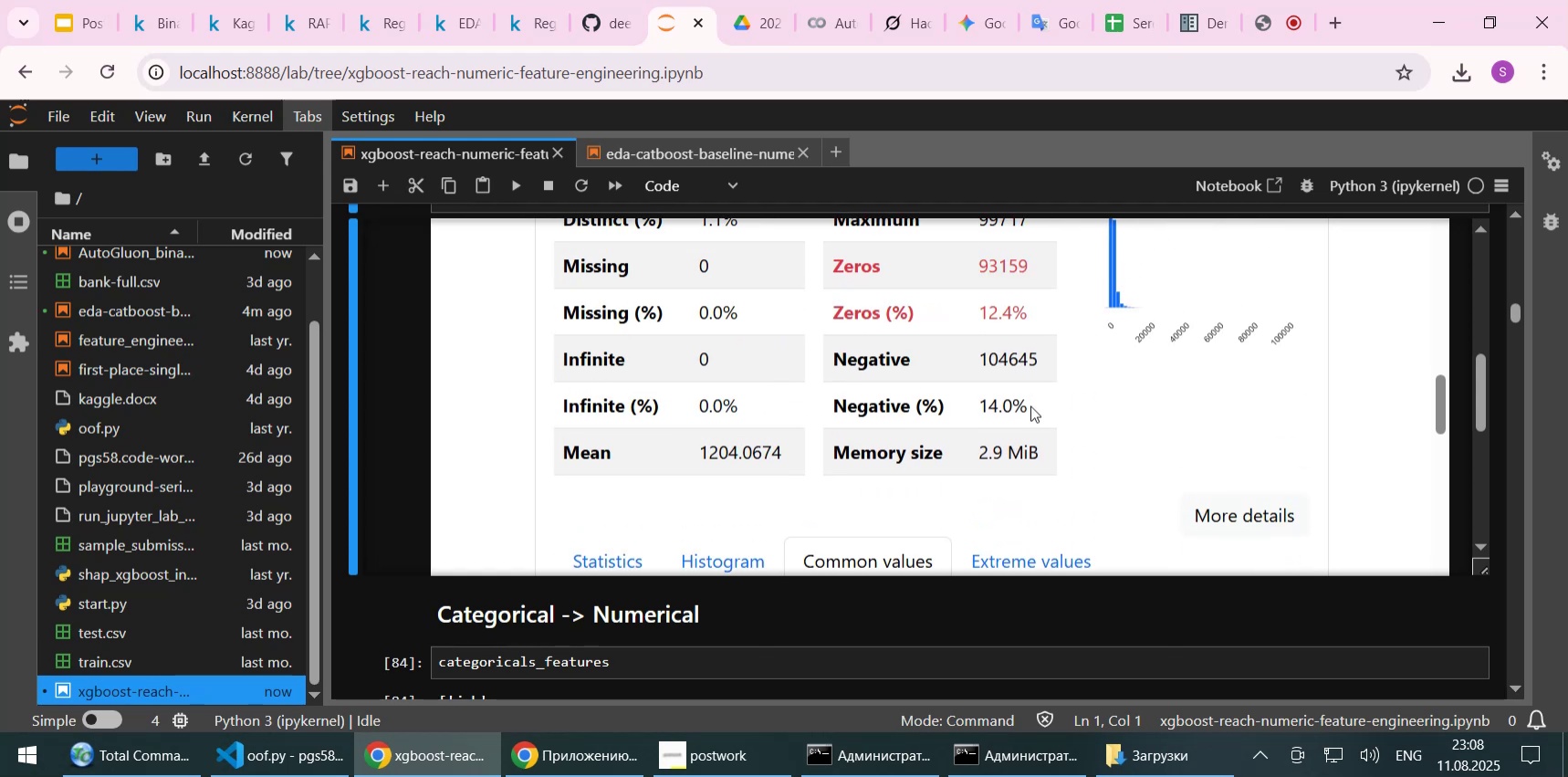 
wait(8.64)
 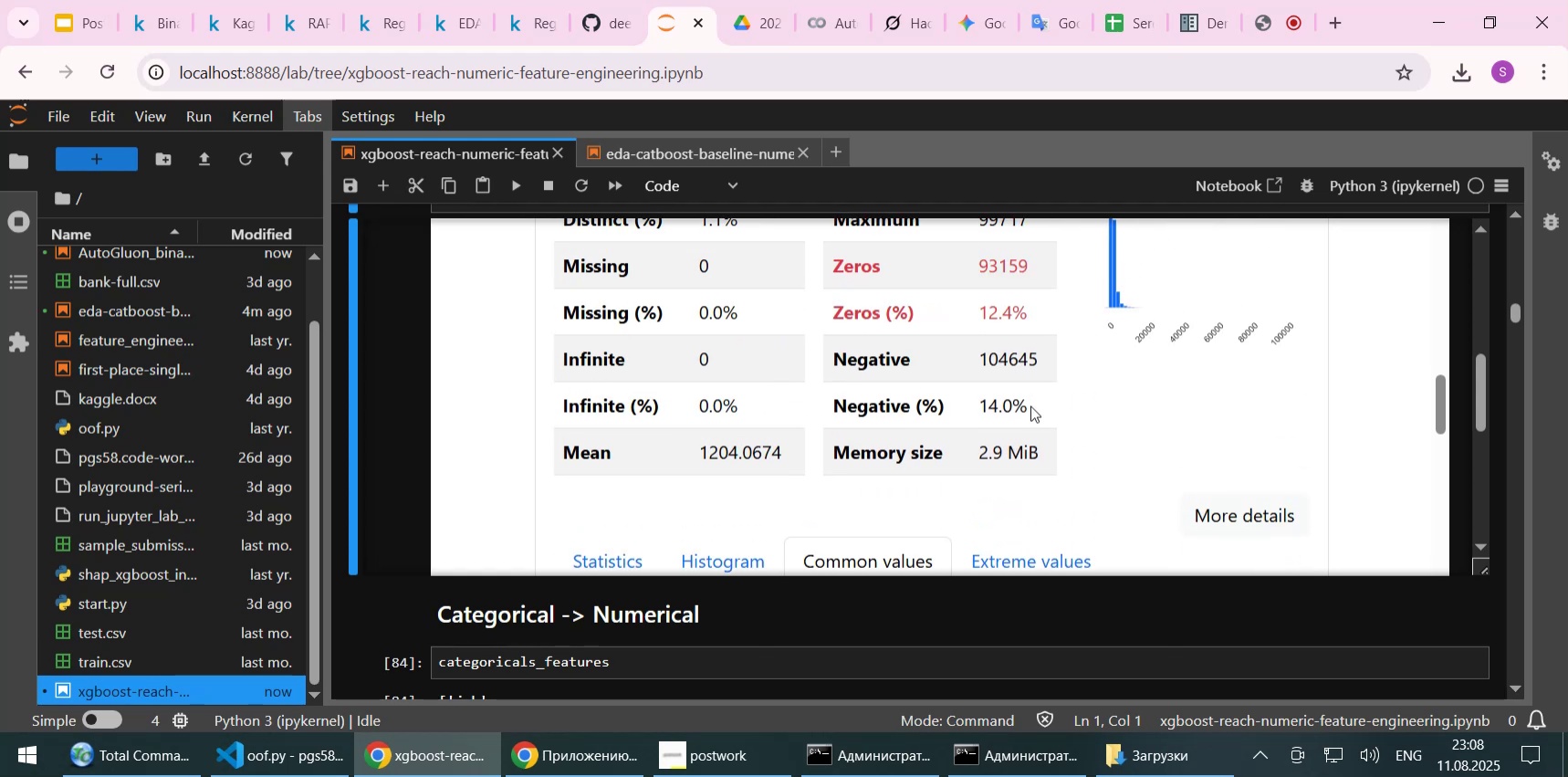 
scroll: coordinate [1030, 405], scroll_direction: up, amount: 1.0
 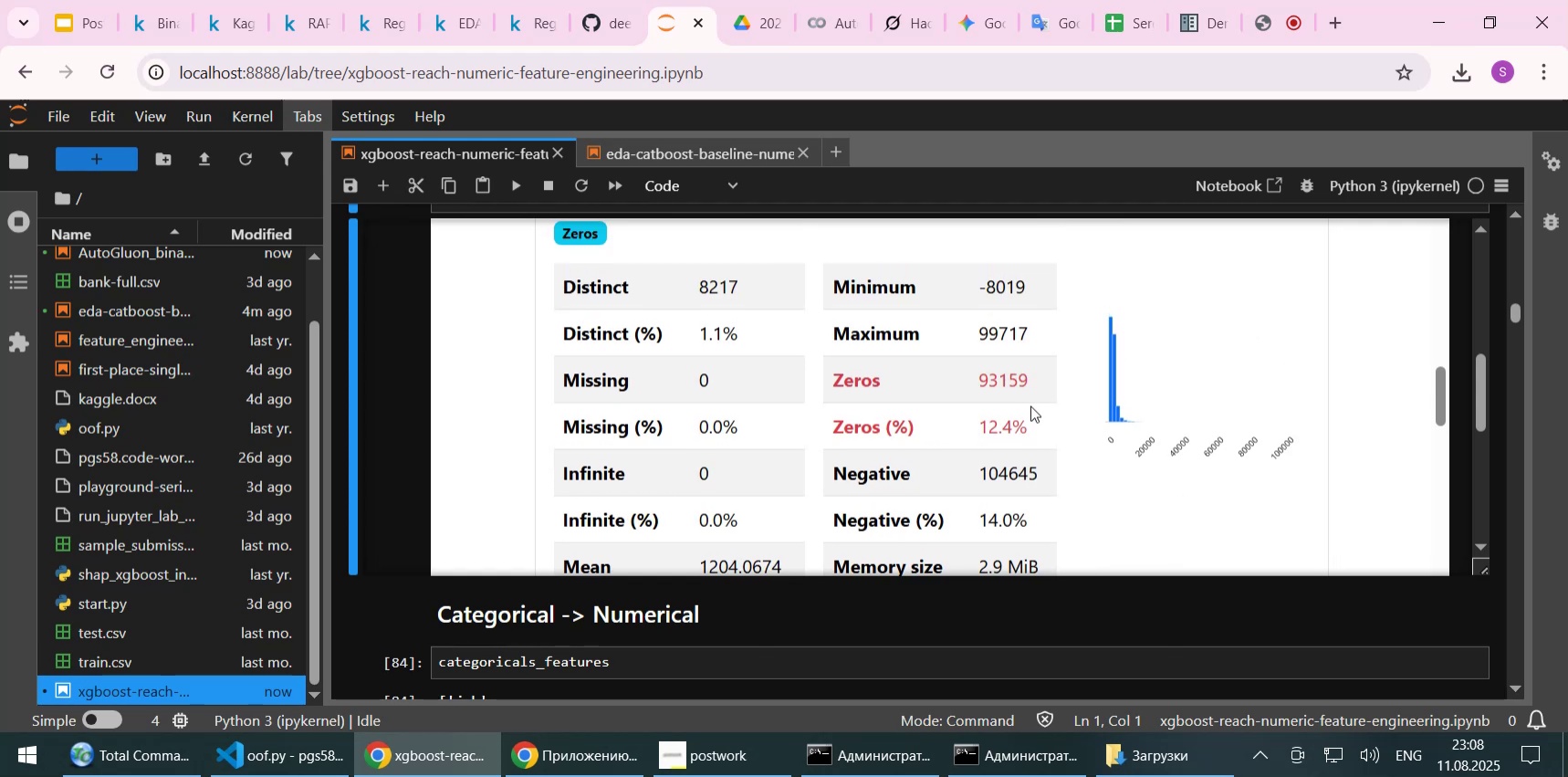 
wait(7.07)
 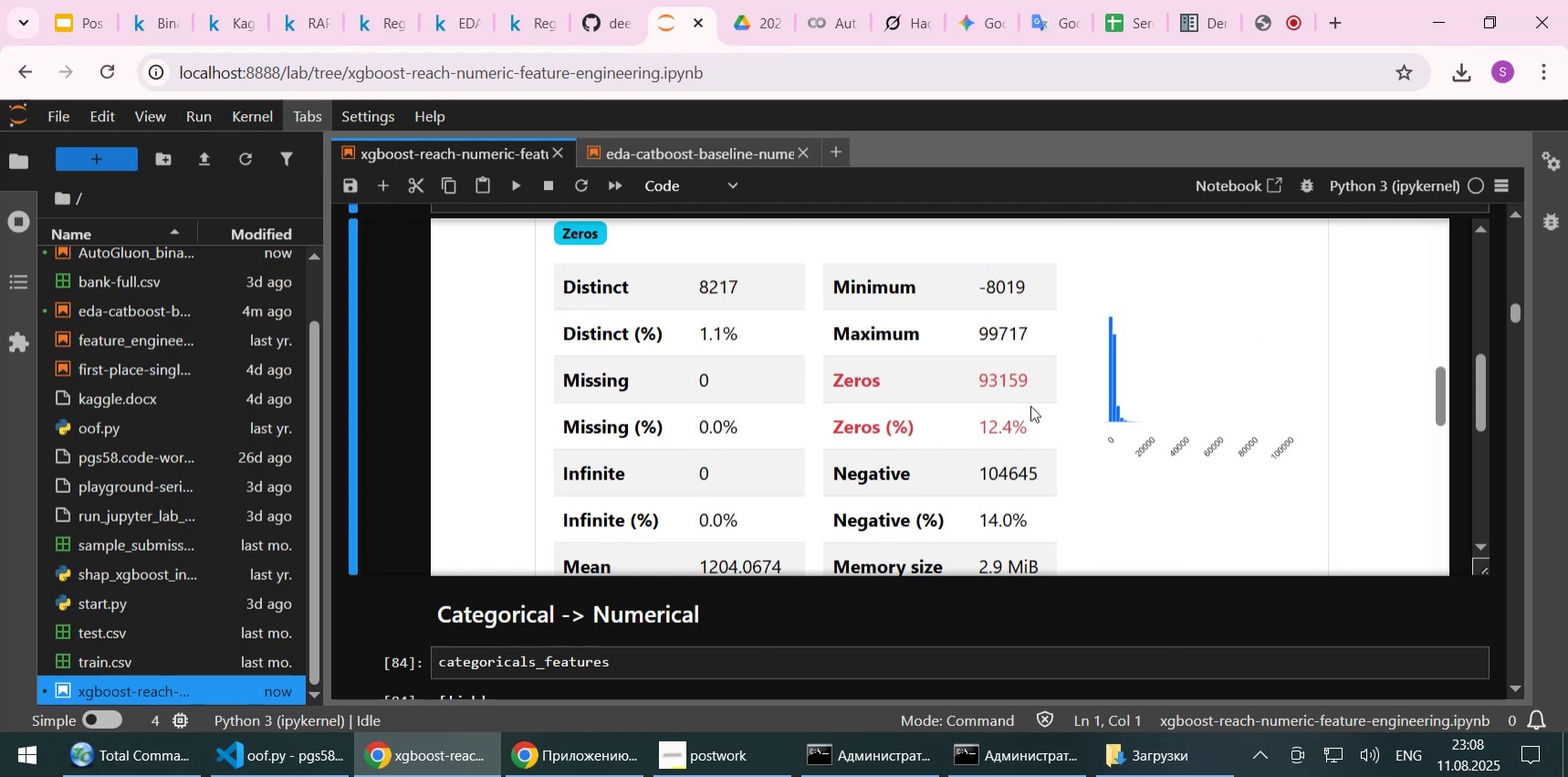 
scroll: coordinate [1030, 406], scroll_direction: down, amount: 1.0
 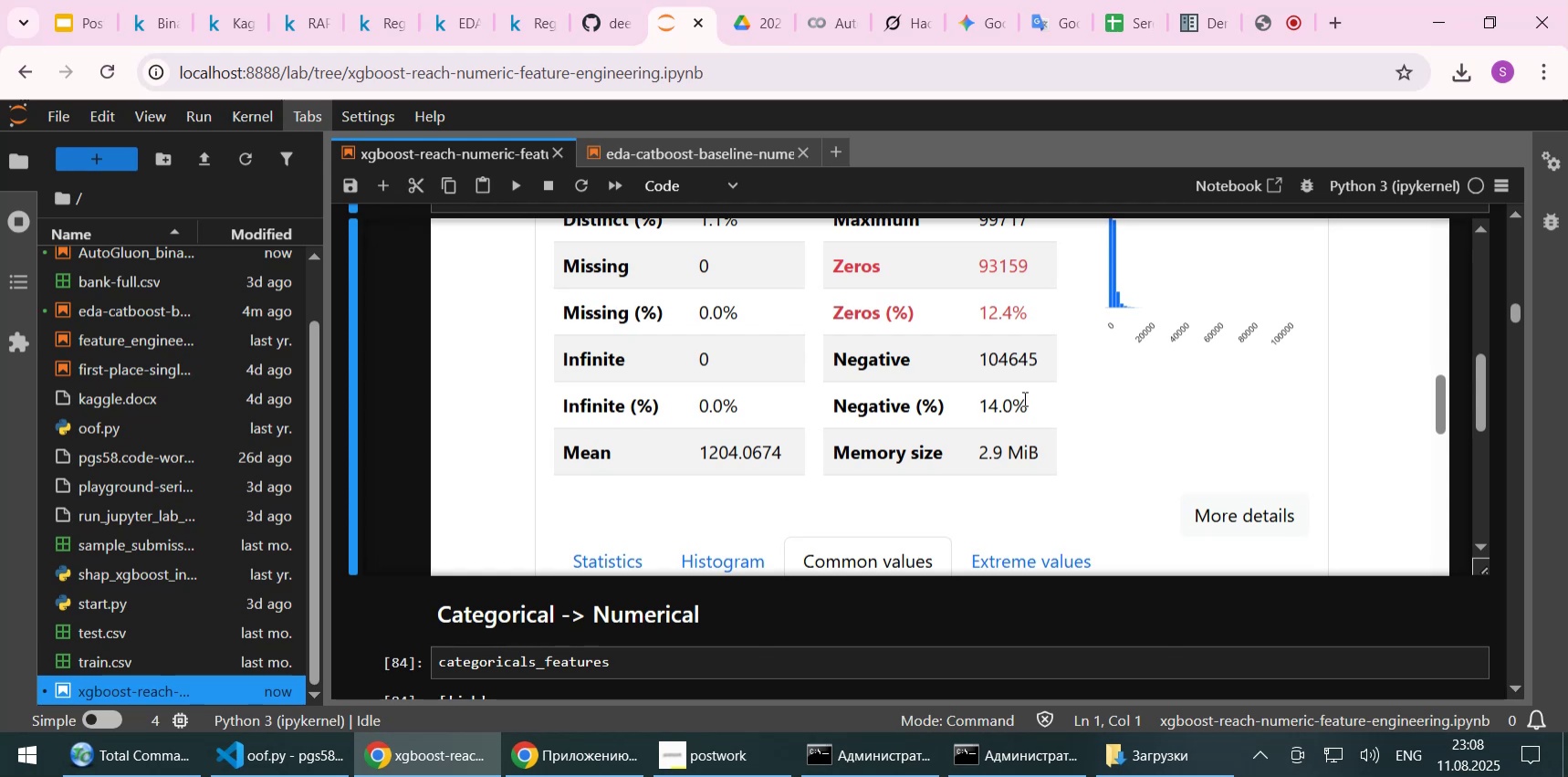 
scroll: coordinate [1023, 398], scroll_direction: up, amount: 1.0
 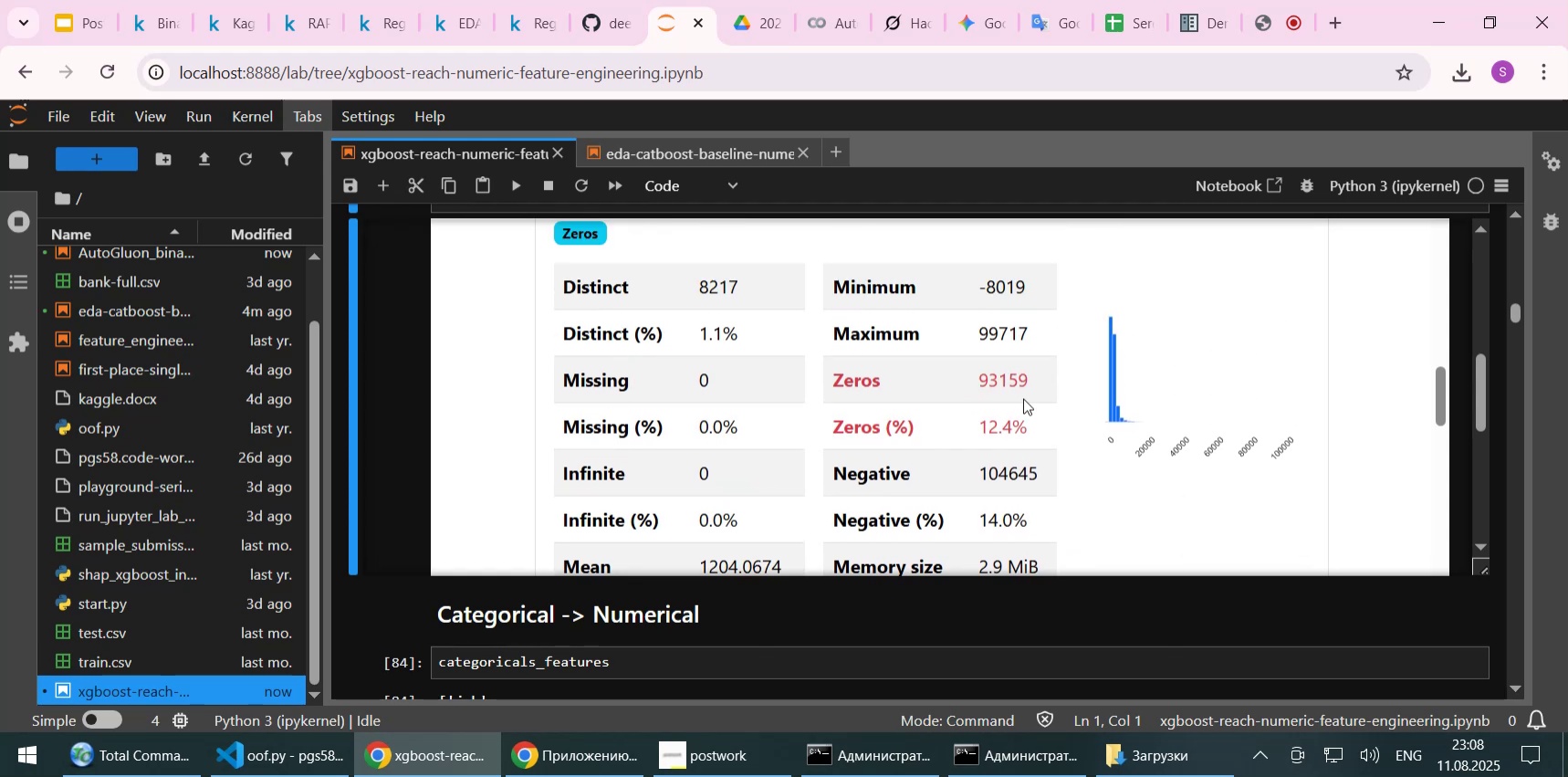 